 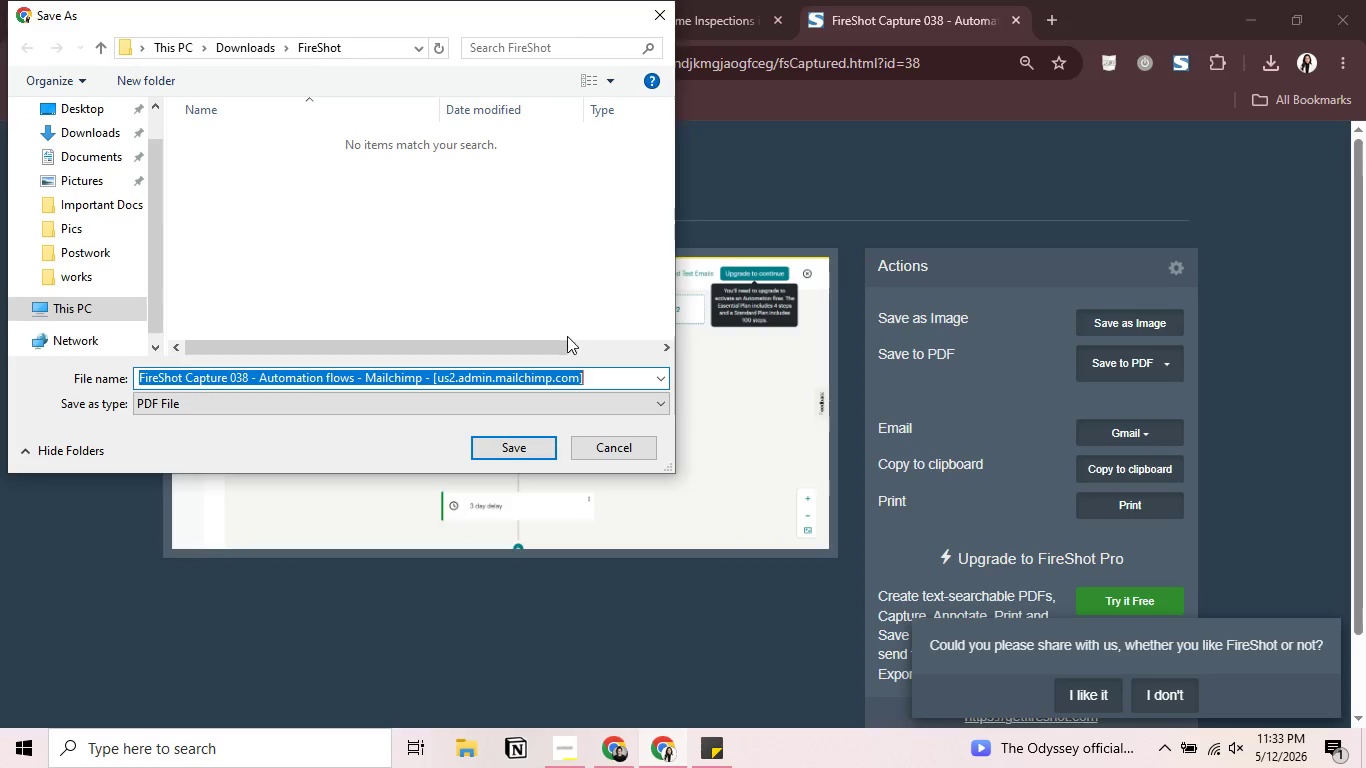 
key(Control+V)
 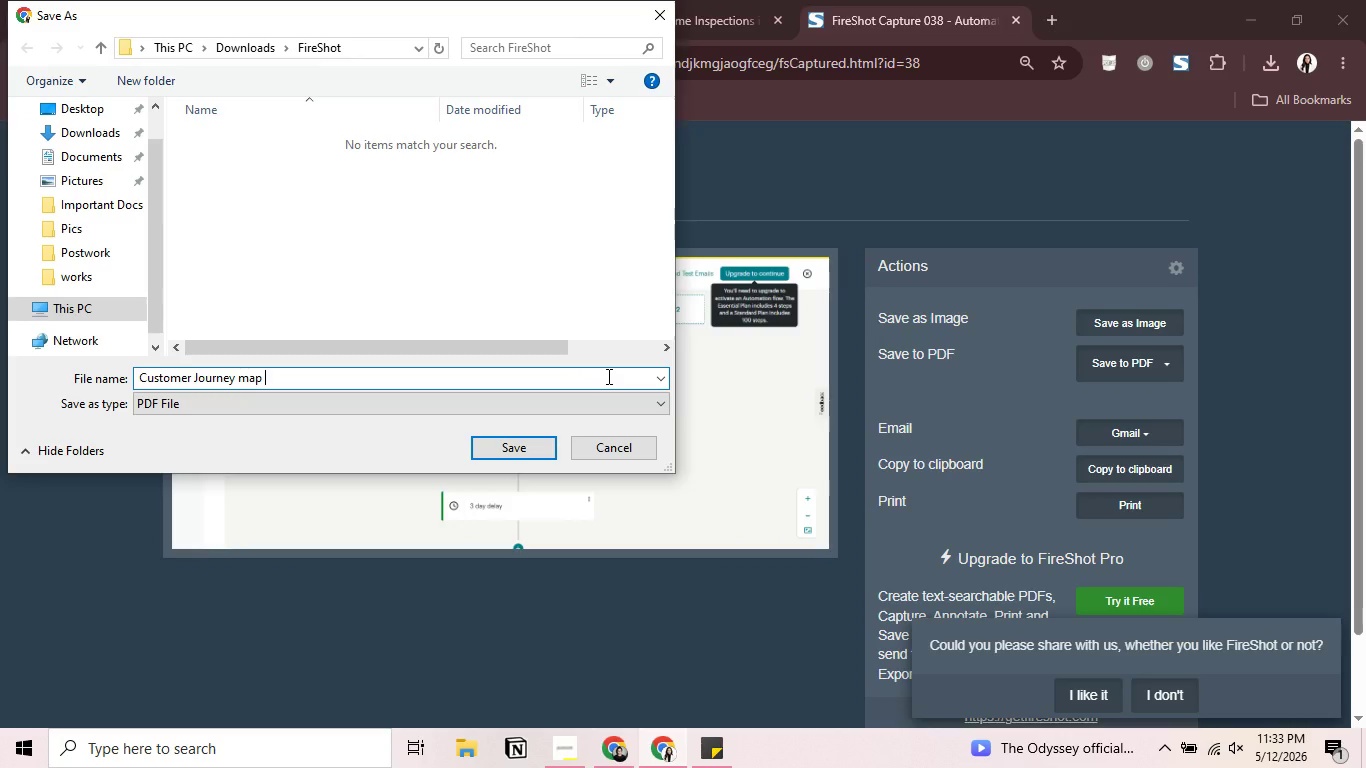 
key(Backspace)
 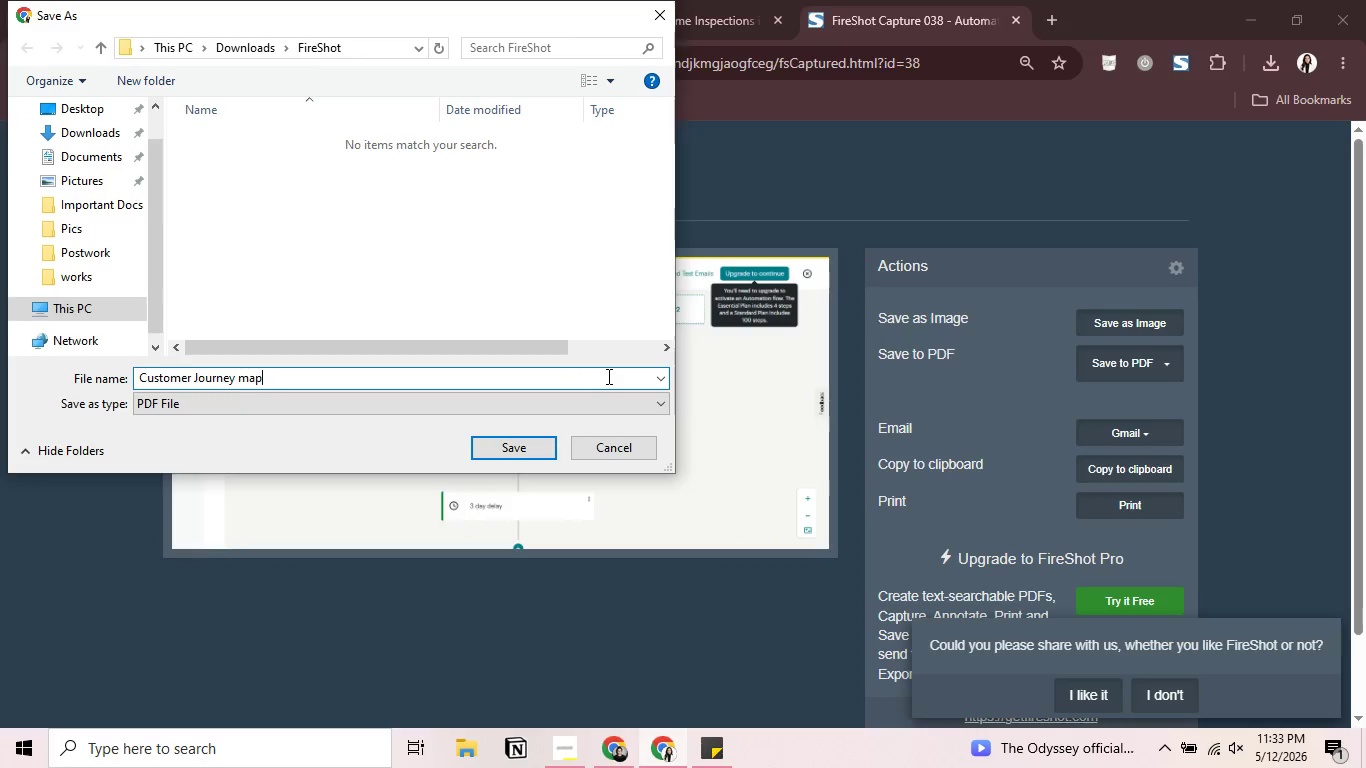 
key(ArrowLeft)
 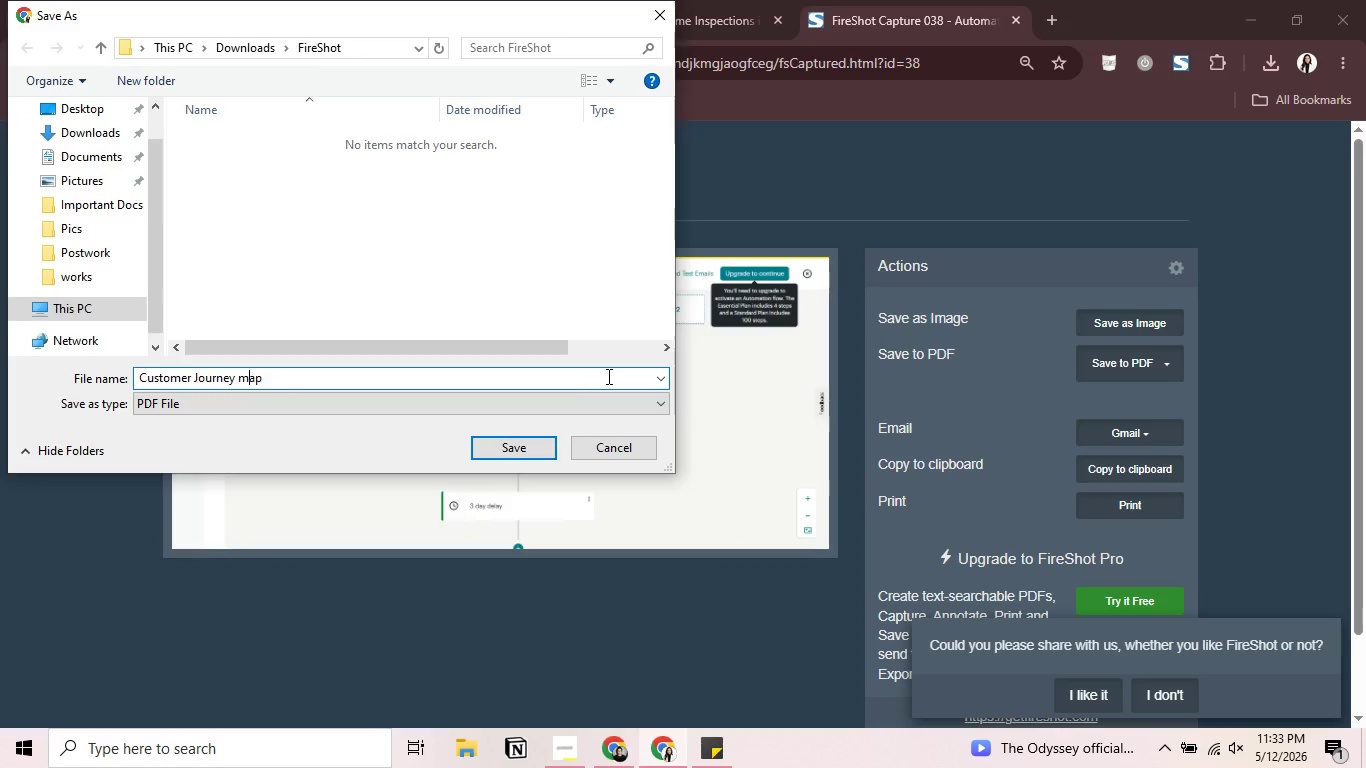 
key(ArrowLeft)
 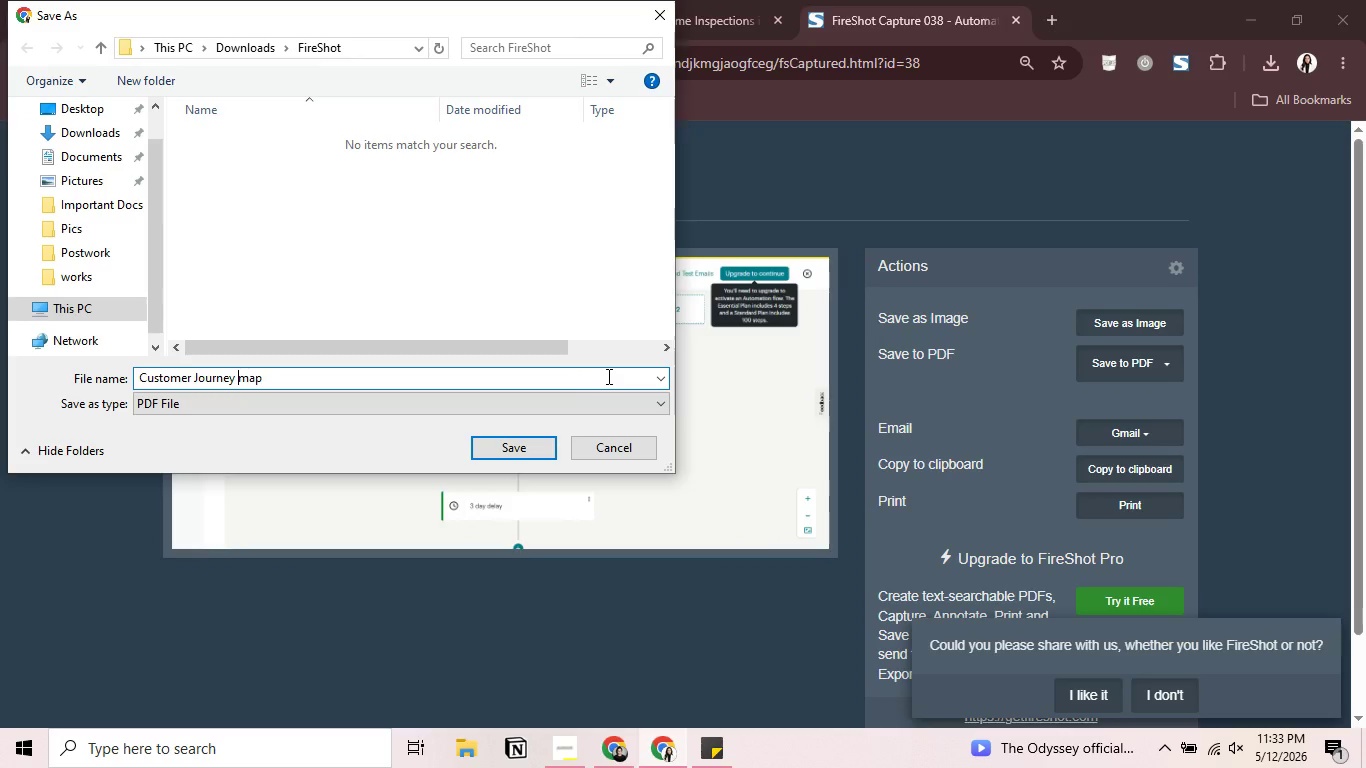 
key(ArrowLeft)
 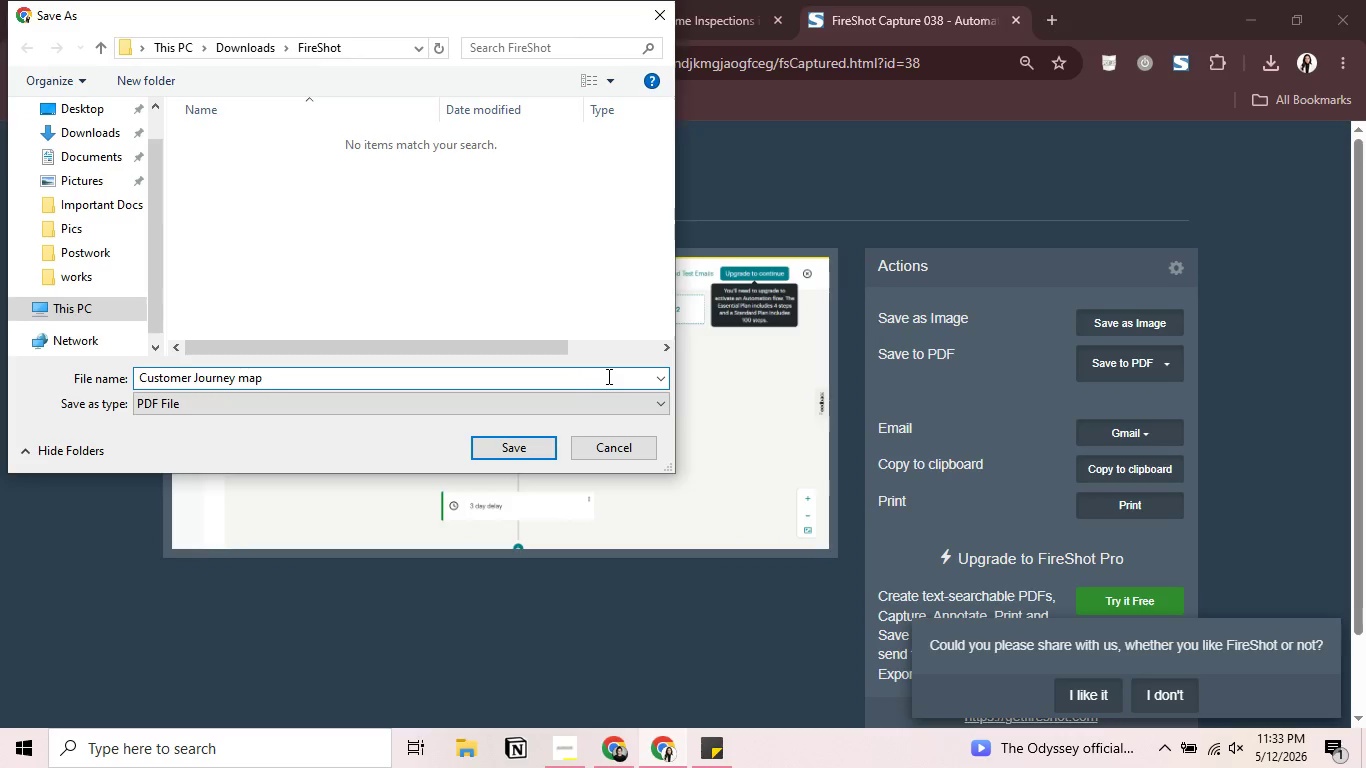 
key(ArrowRight)
 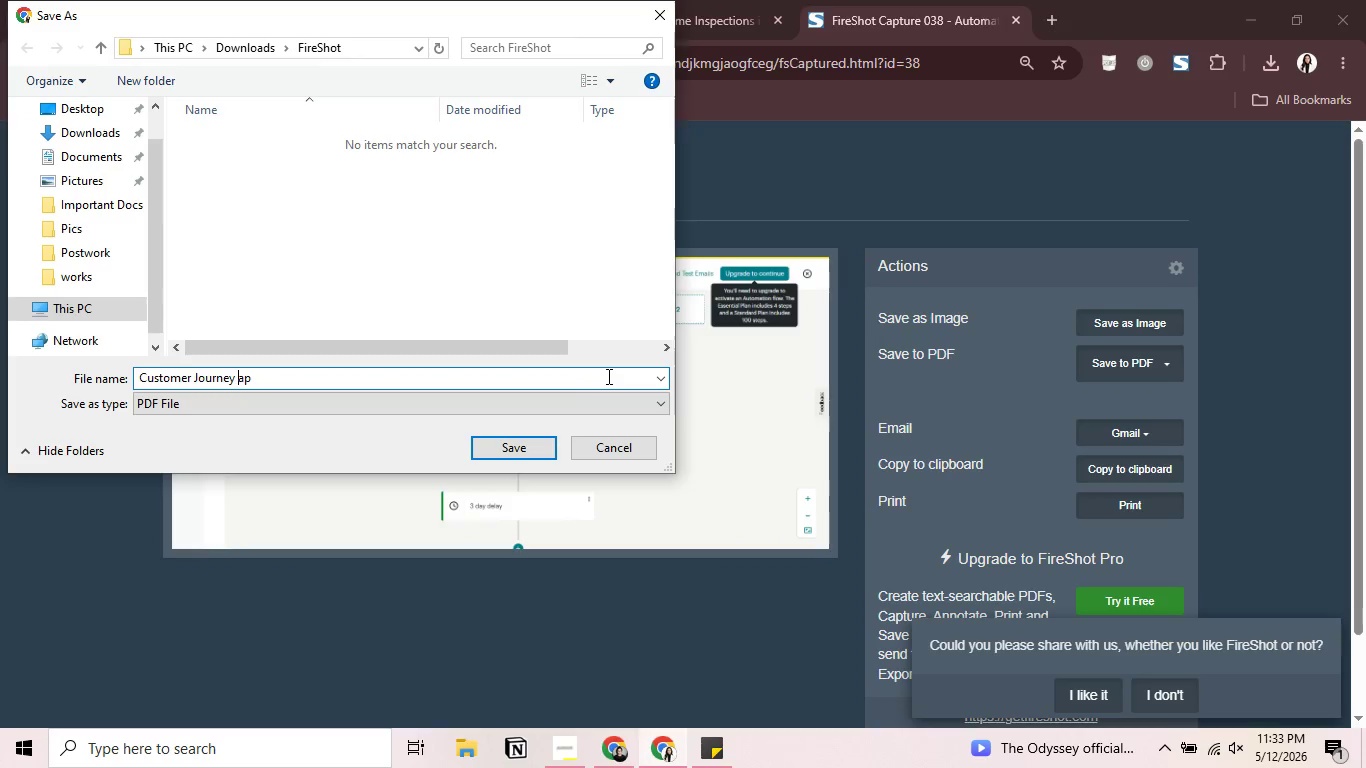 
key(Backspace)
 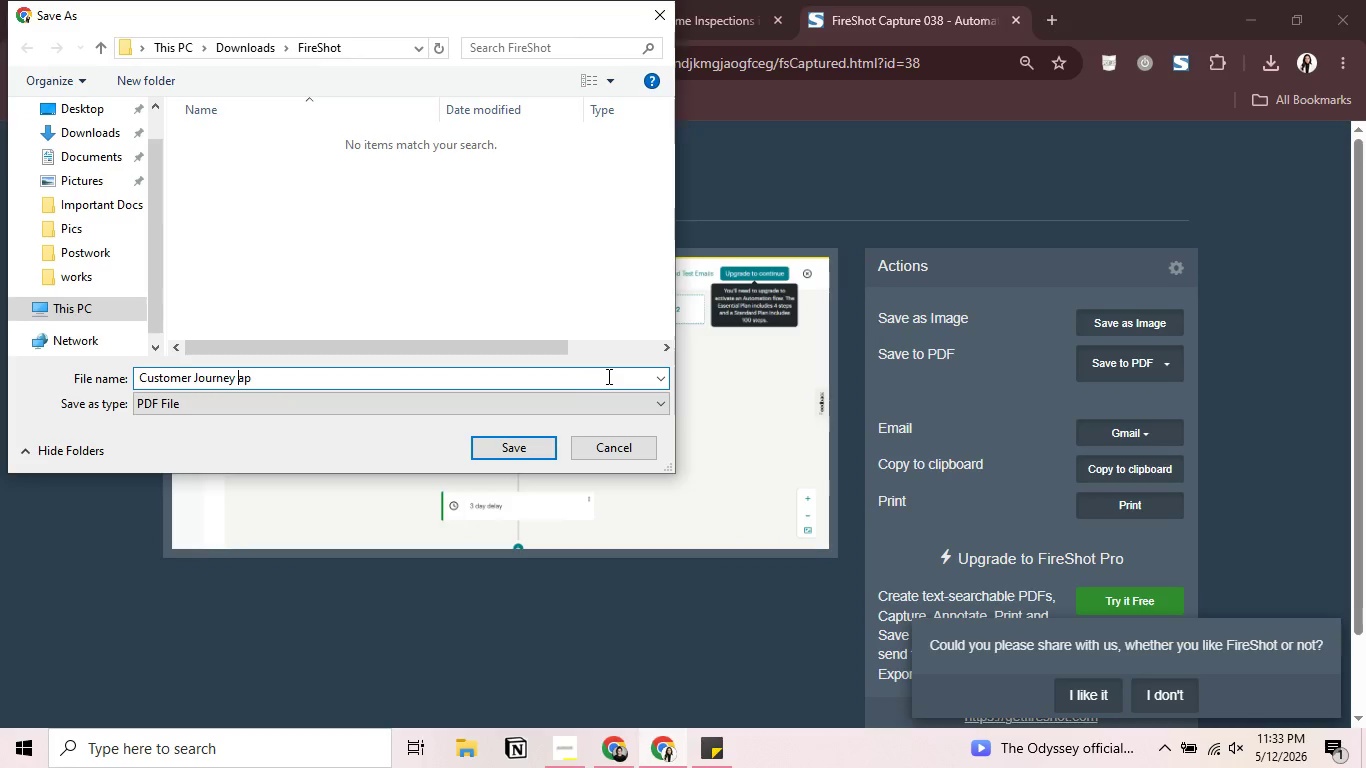 
key(Shift+M)
 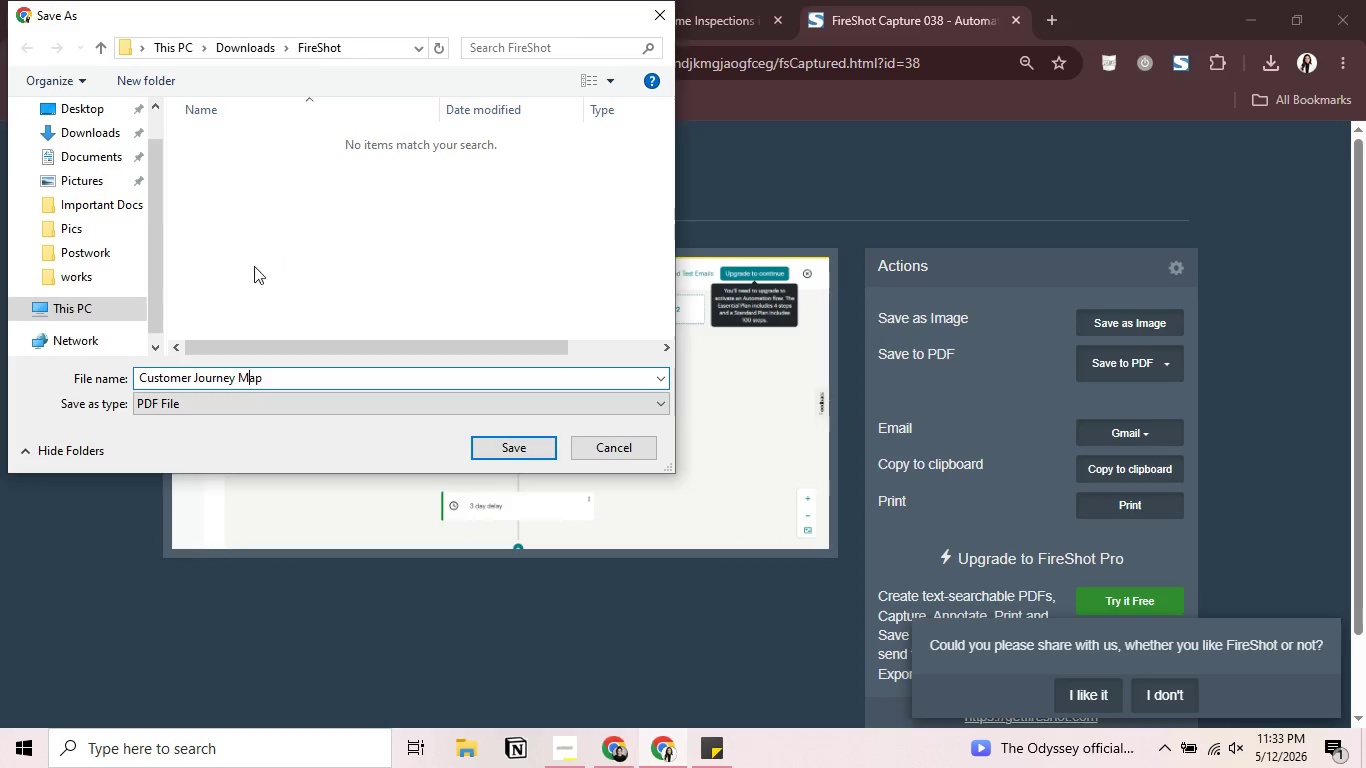 
left_click([89, 253])
 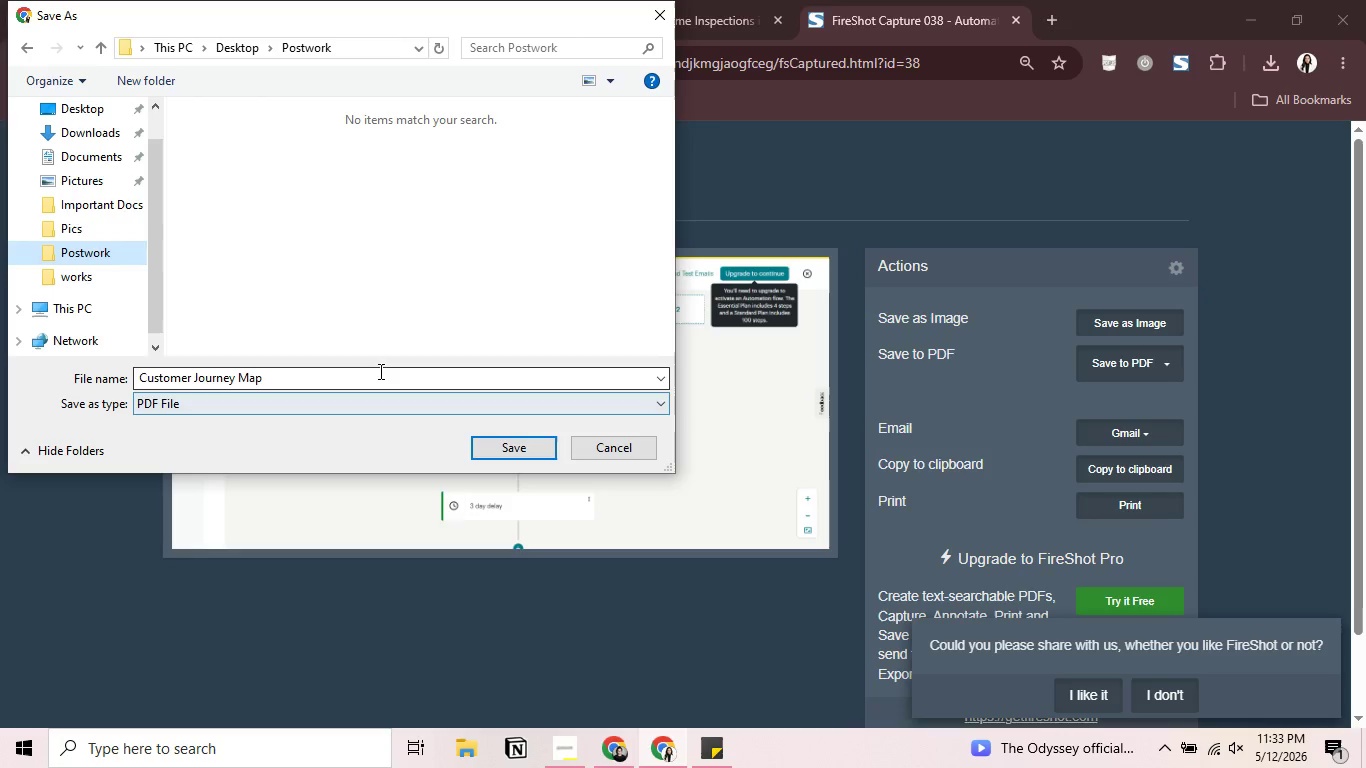 
left_click([391, 383])
 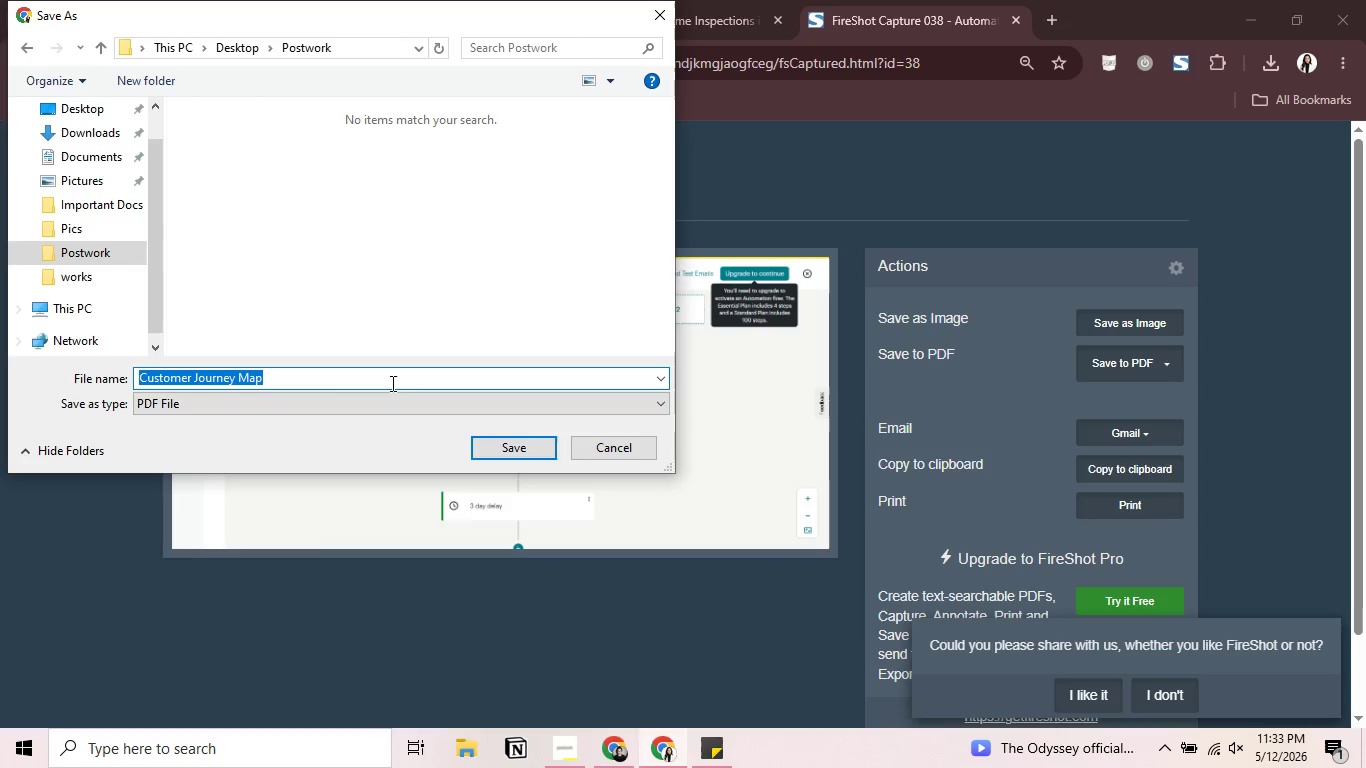 
key(ArrowRight)
 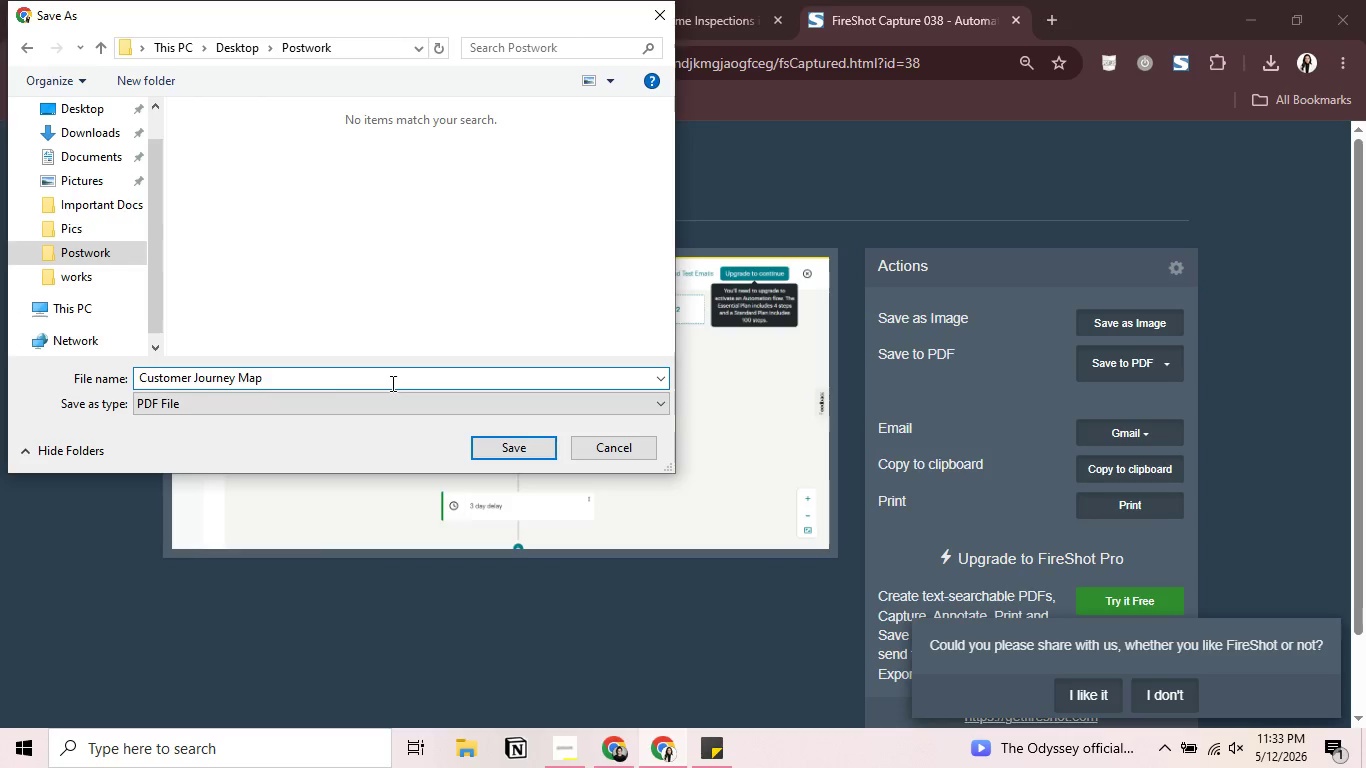 
key(Space)
 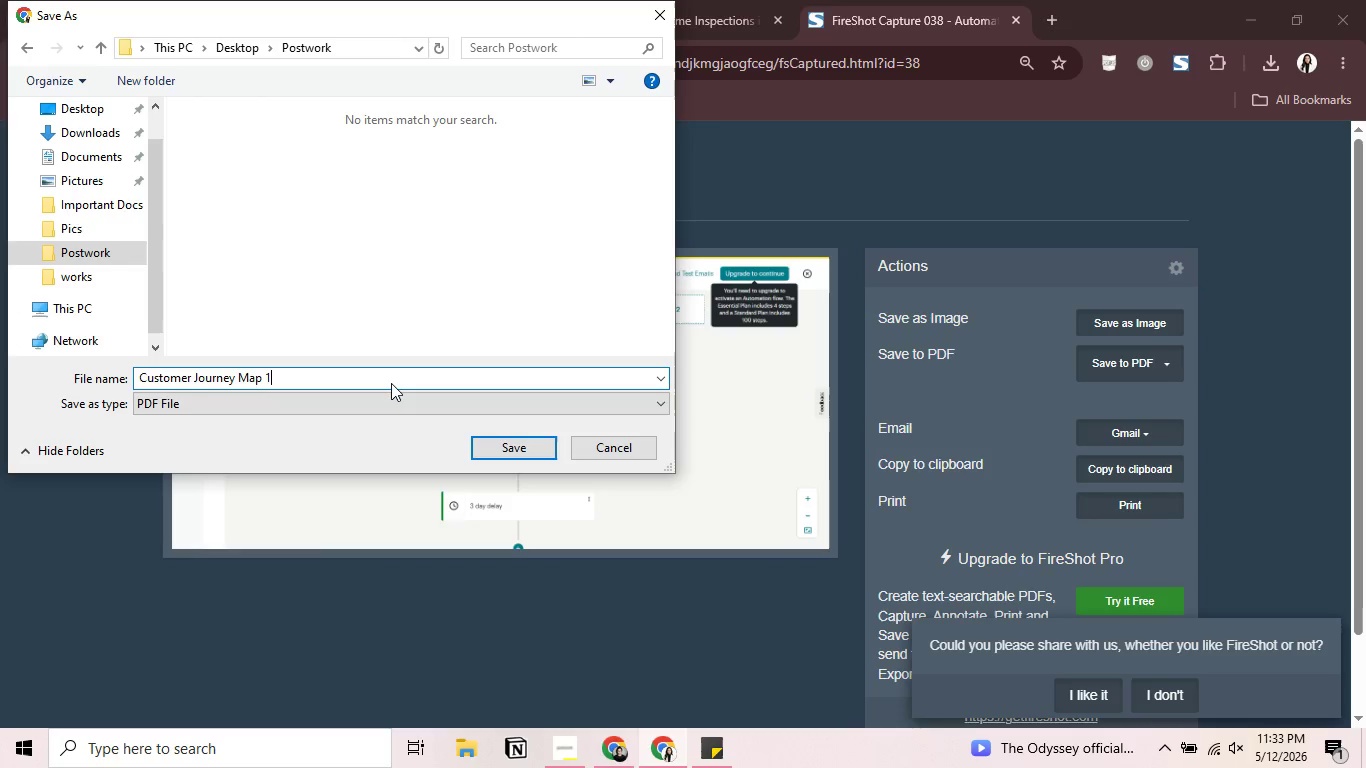 
key(1)
 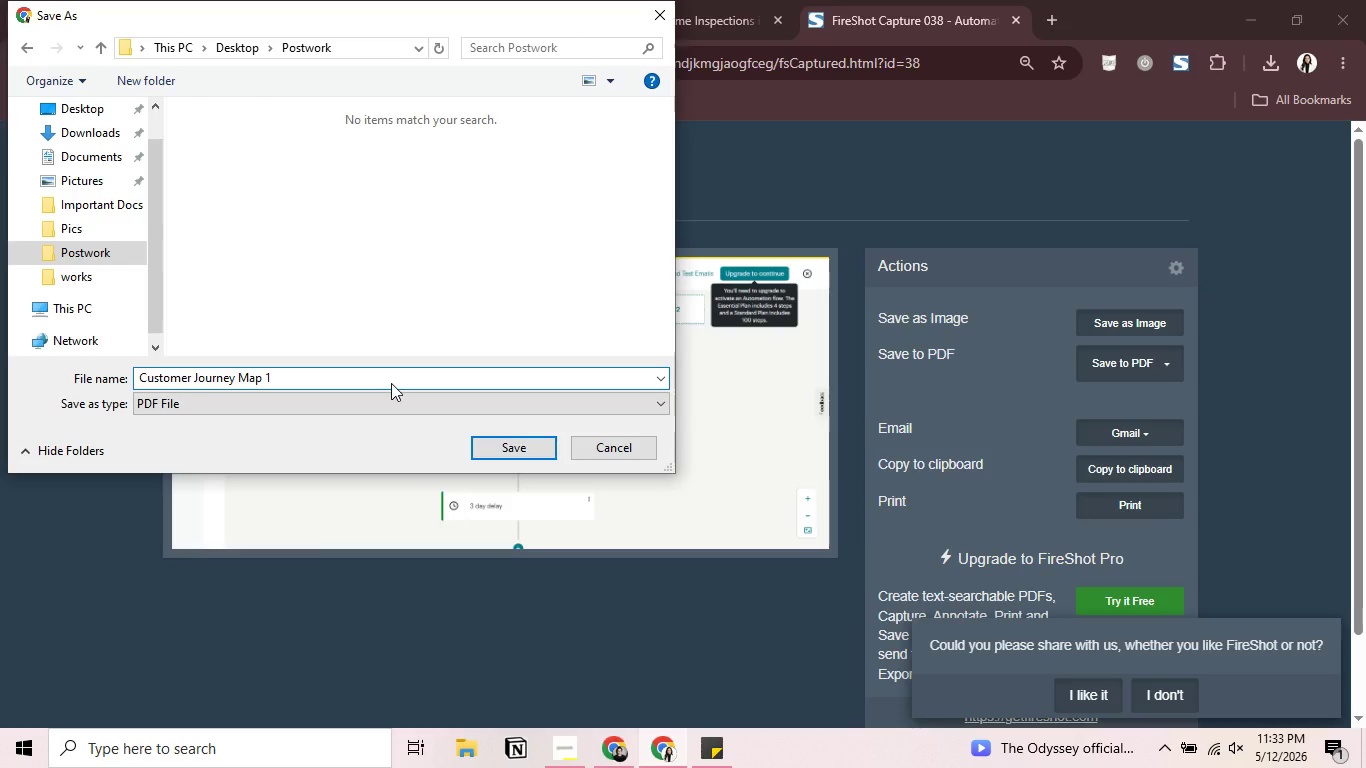 
key(Enter)
 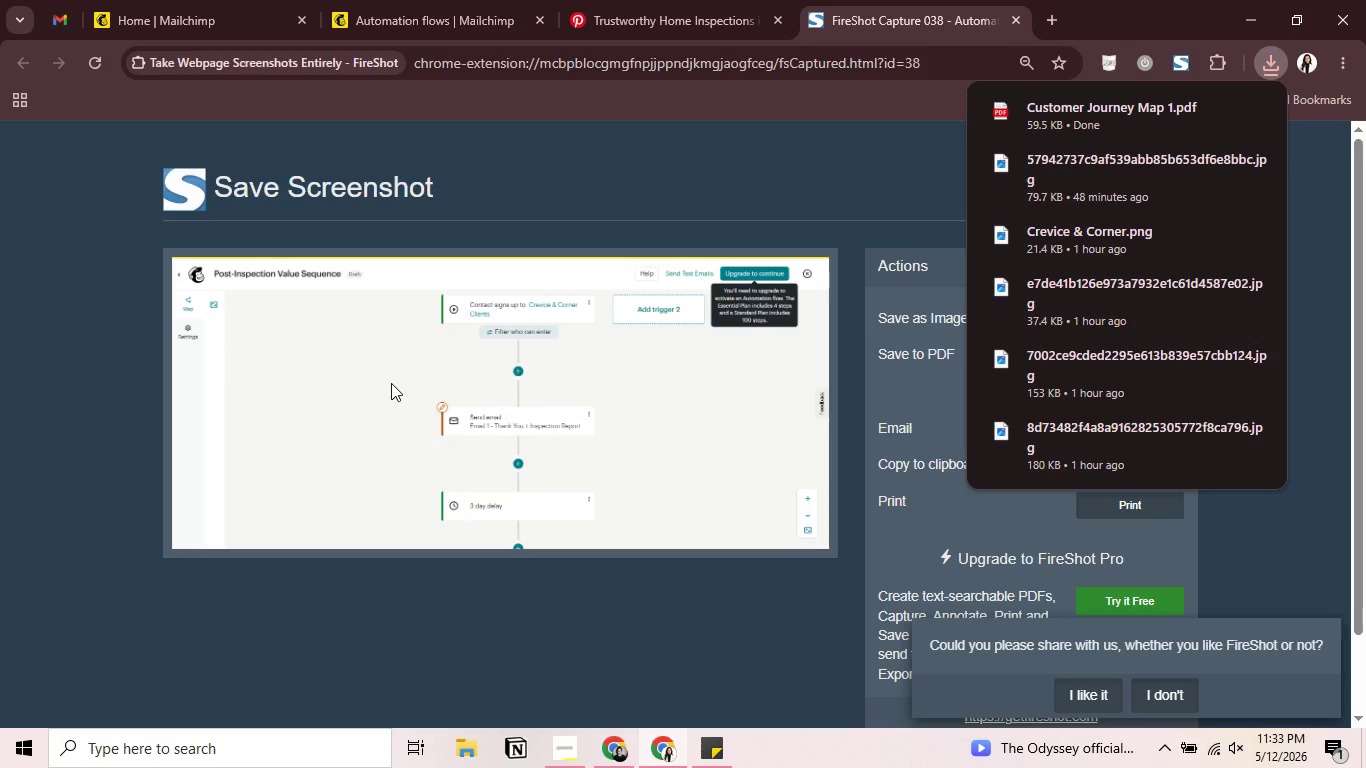 
wait(5.83)
 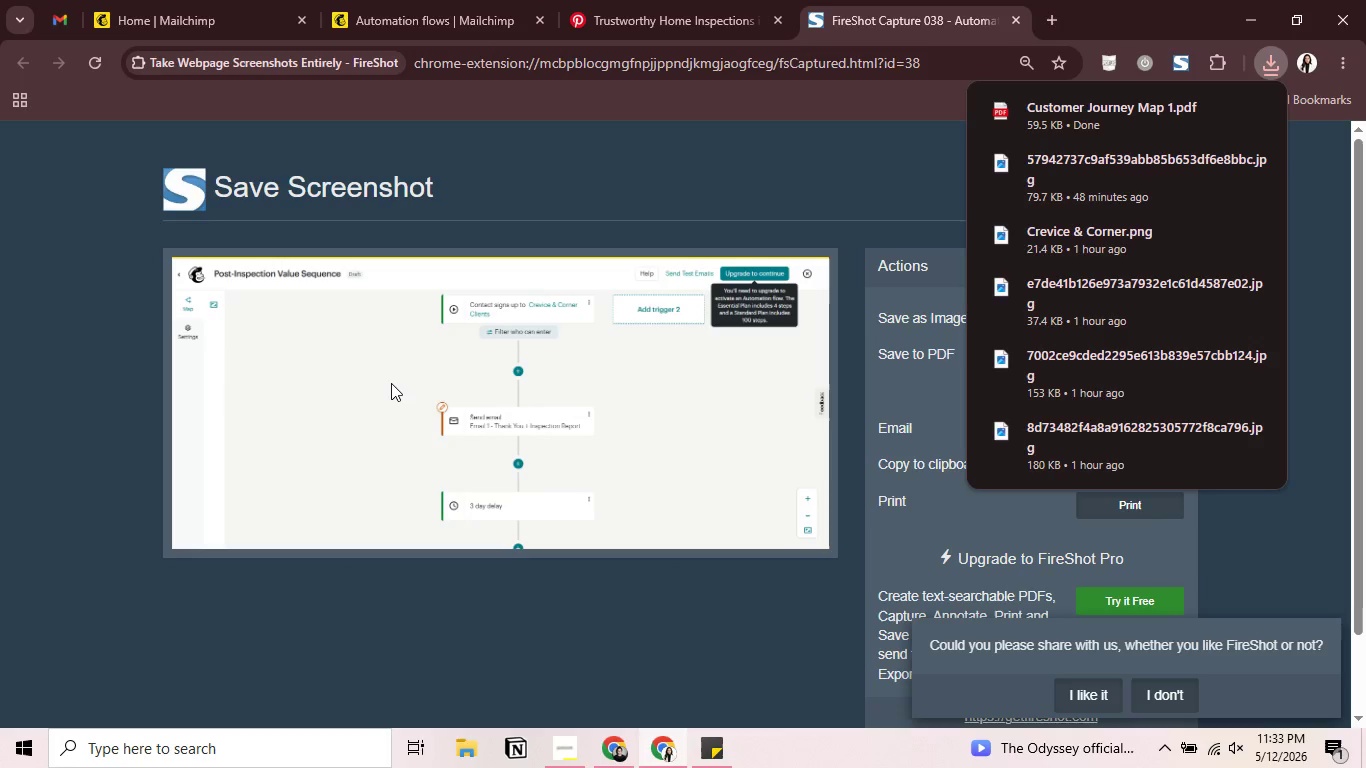 
mouse_move([690, 34])
 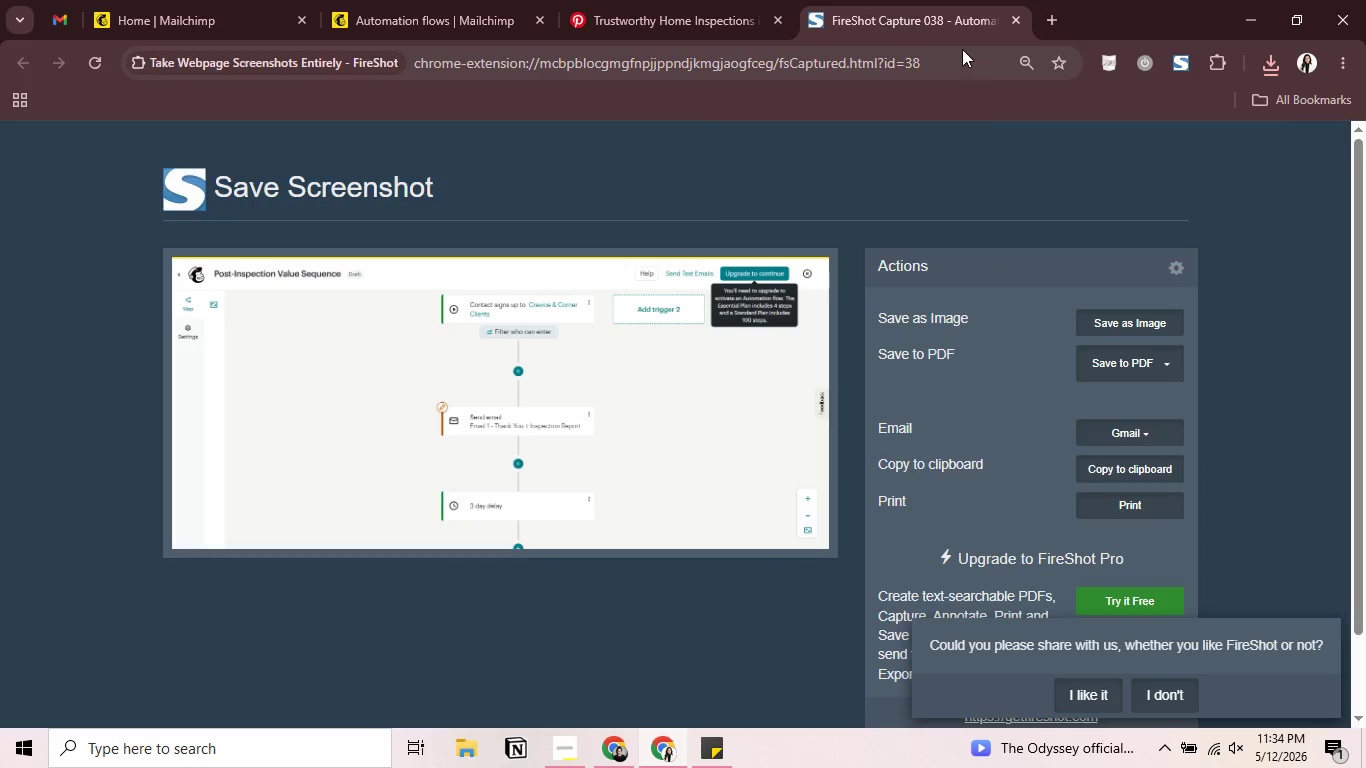 
left_click([1015, 19])
 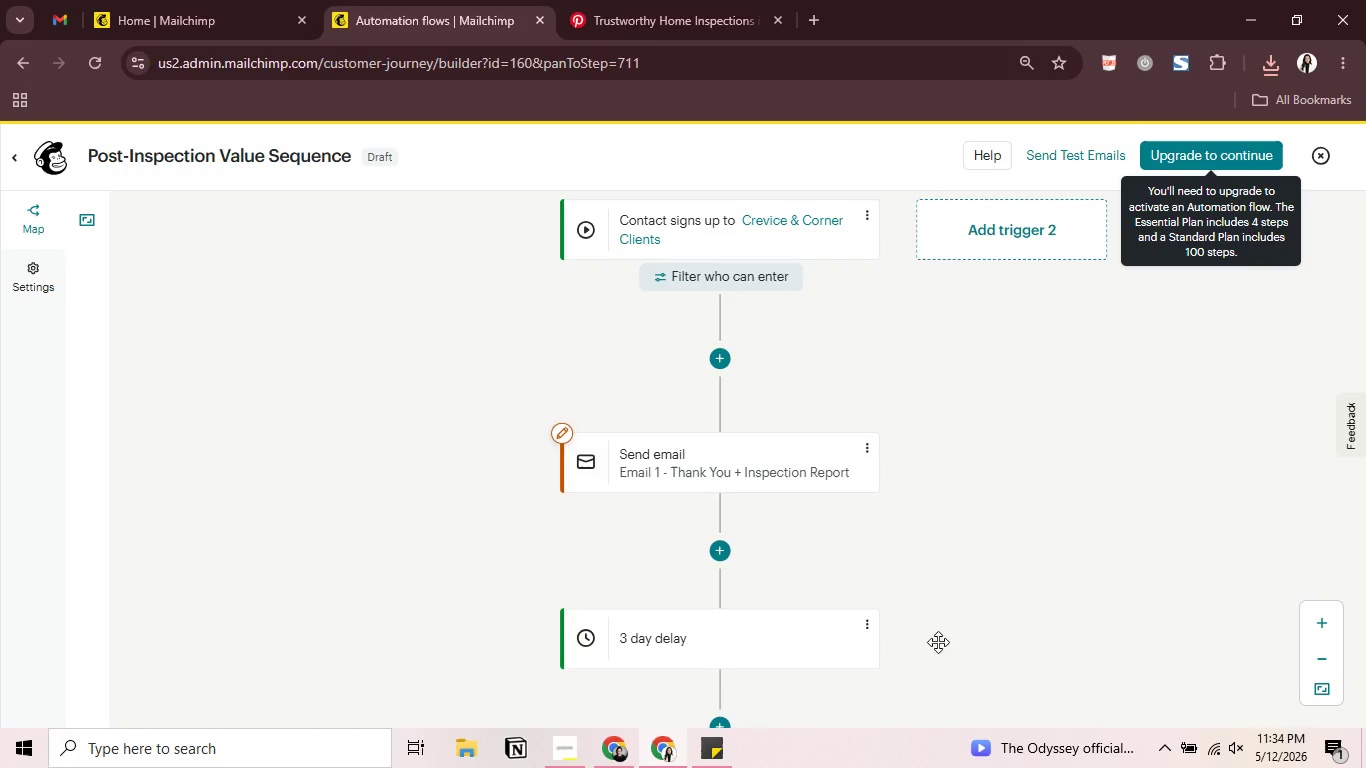 
left_click_drag(start_coordinate=[948, 648], to_coordinate=[982, 280])
 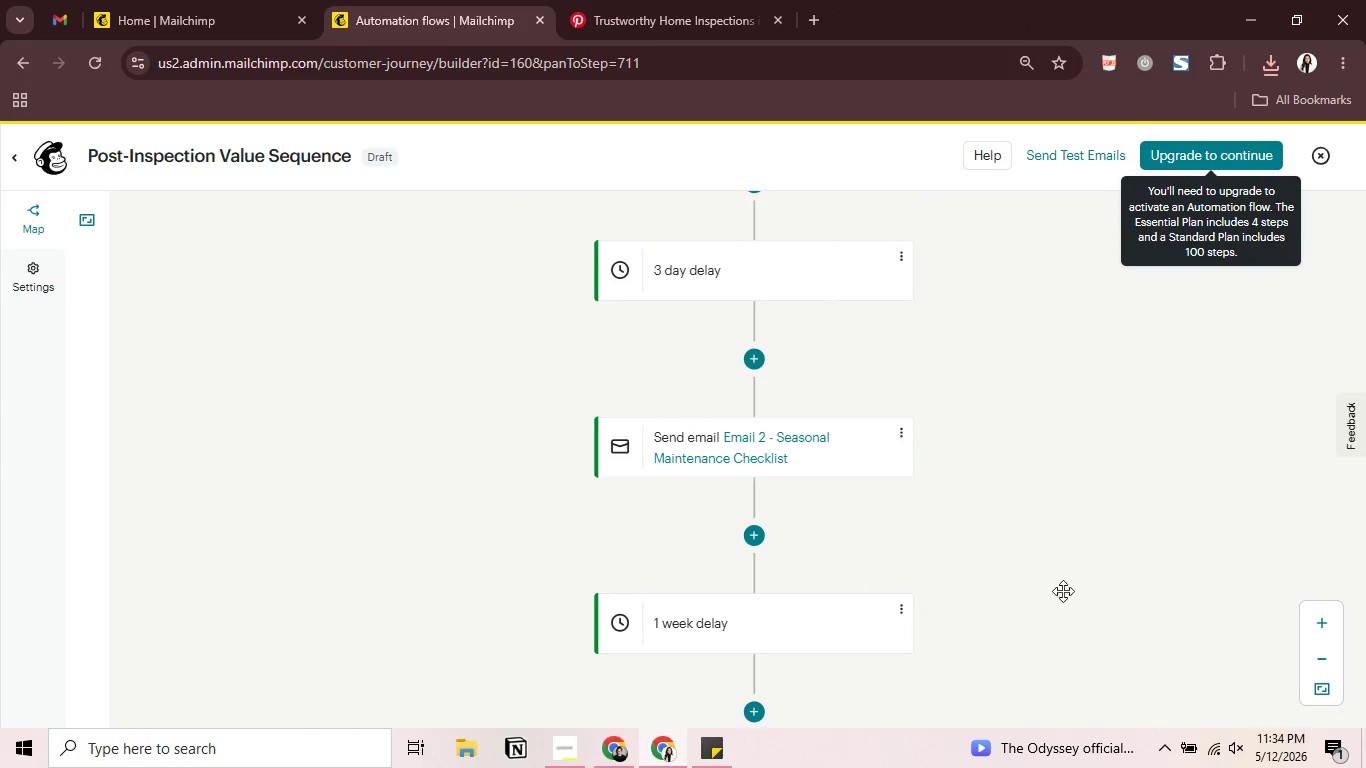 
left_click_drag(start_coordinate=[1069, 602], to_coordinate=[1019, 432])
 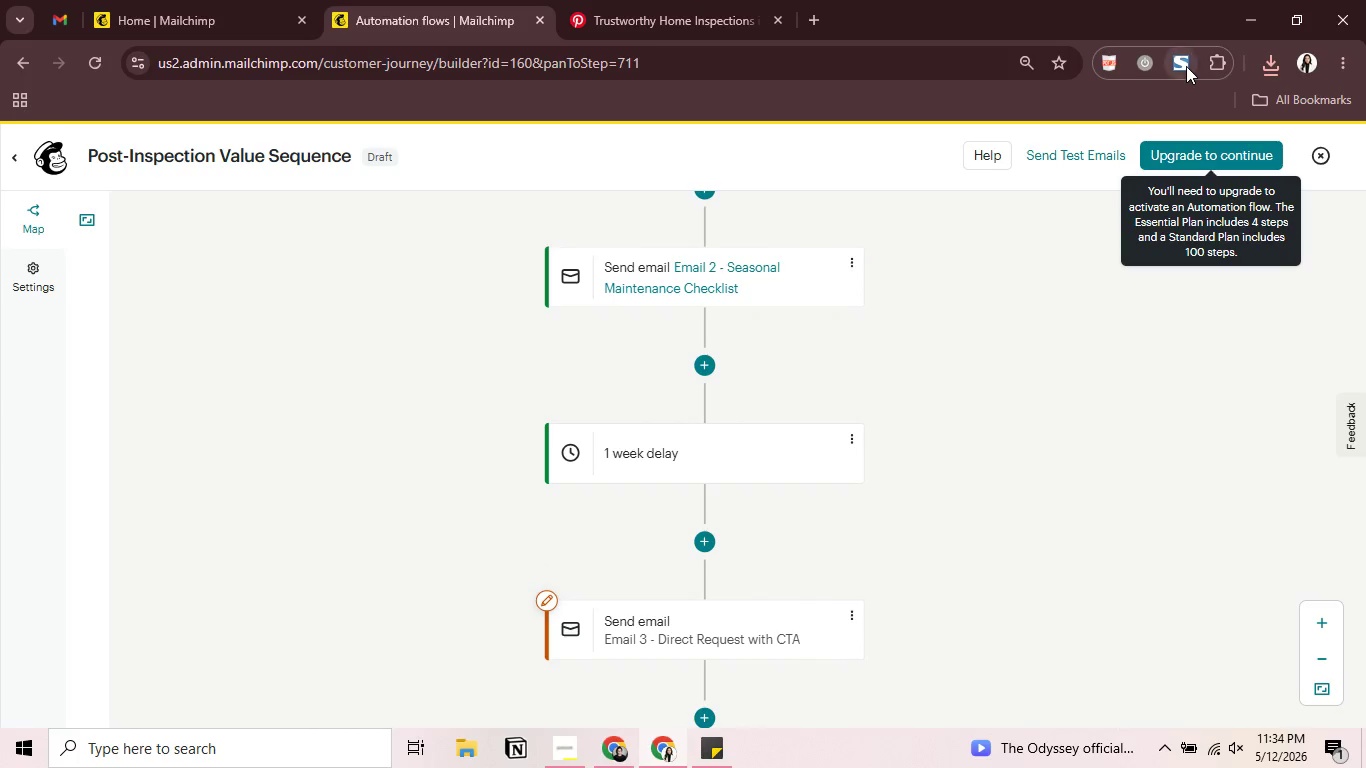 
left_click([1185, 64])
 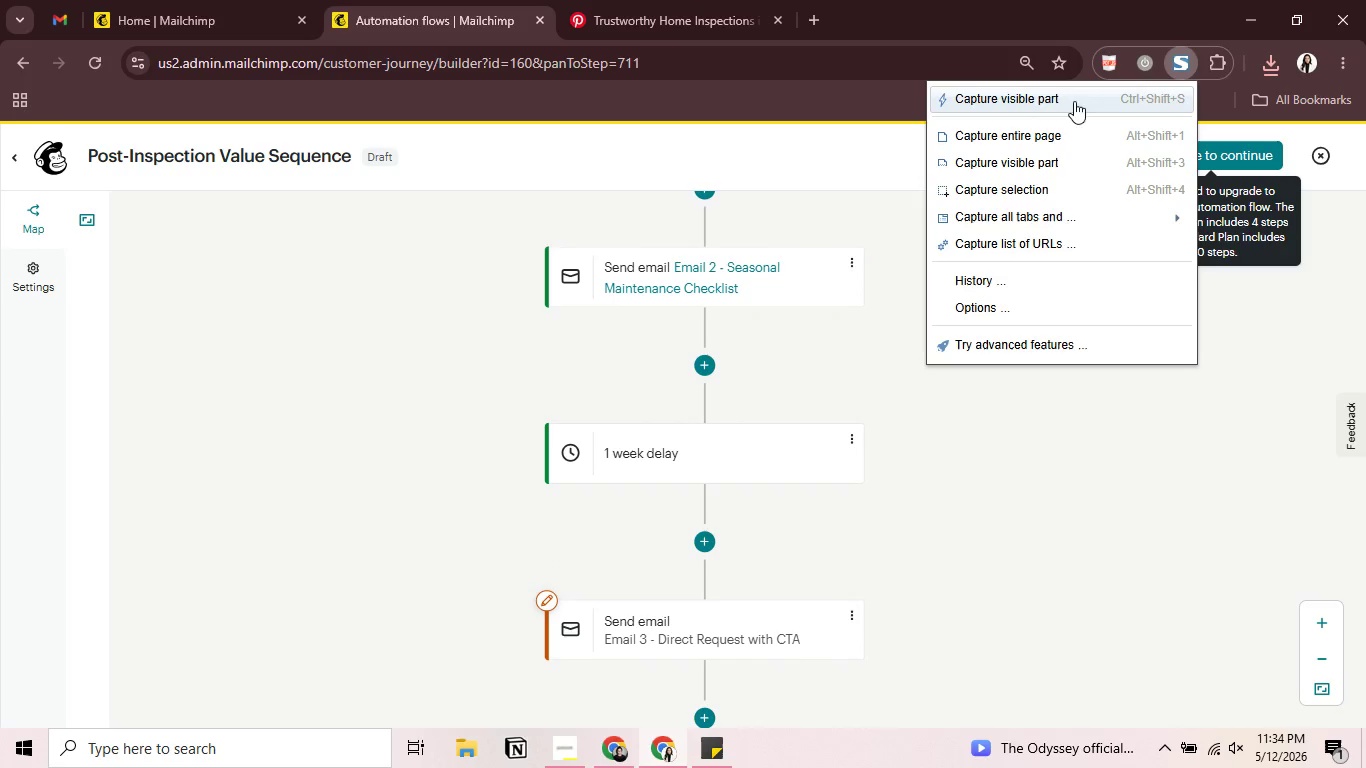 
left_click([1064, 102])
 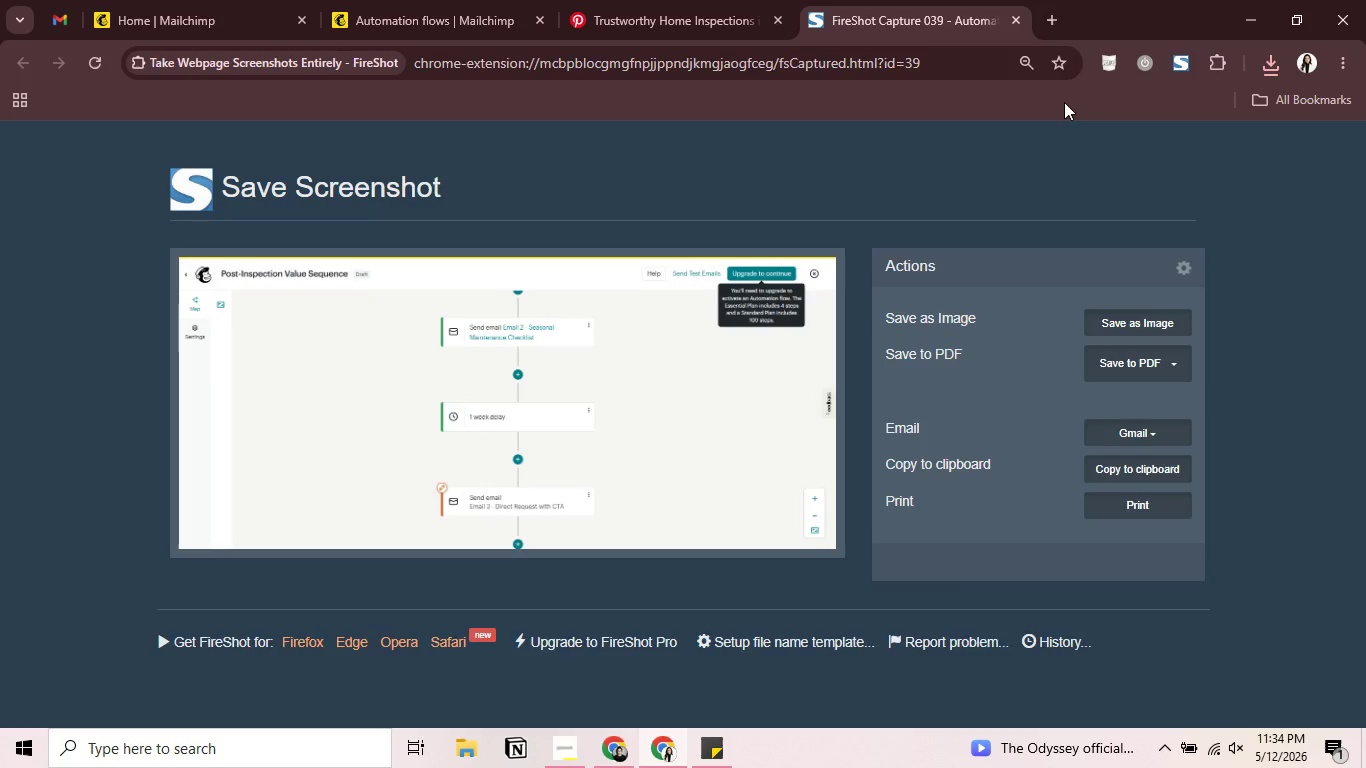 
wait(9.05)
 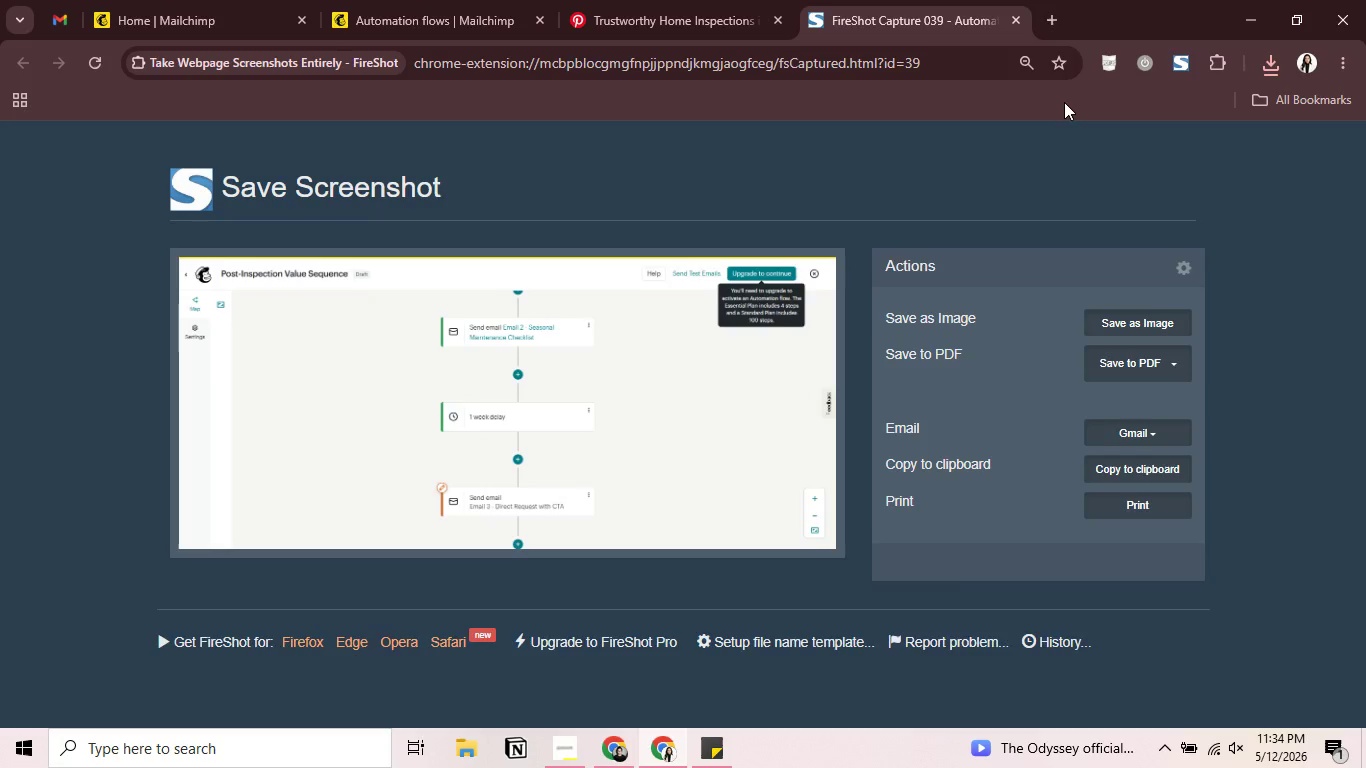 
left_click([1114, 361])
 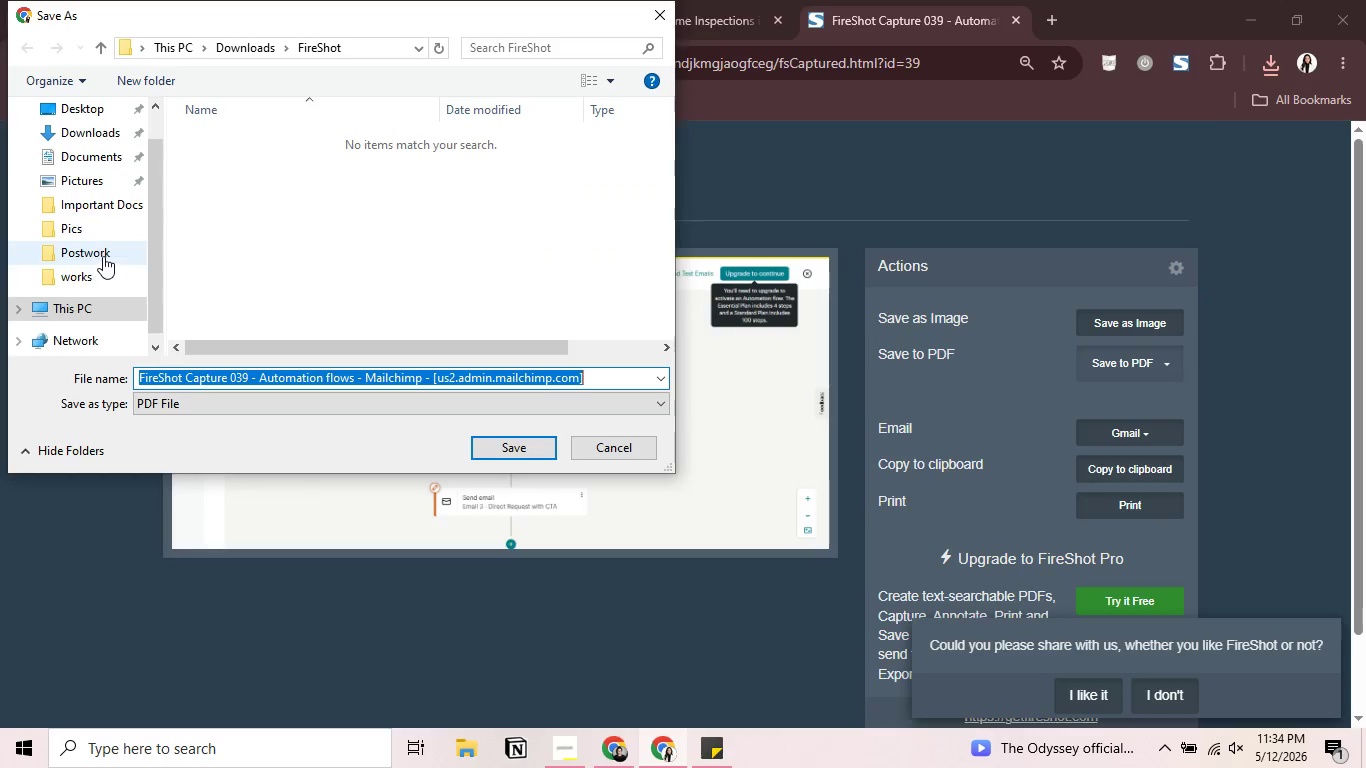 
left_click([106, 251])
 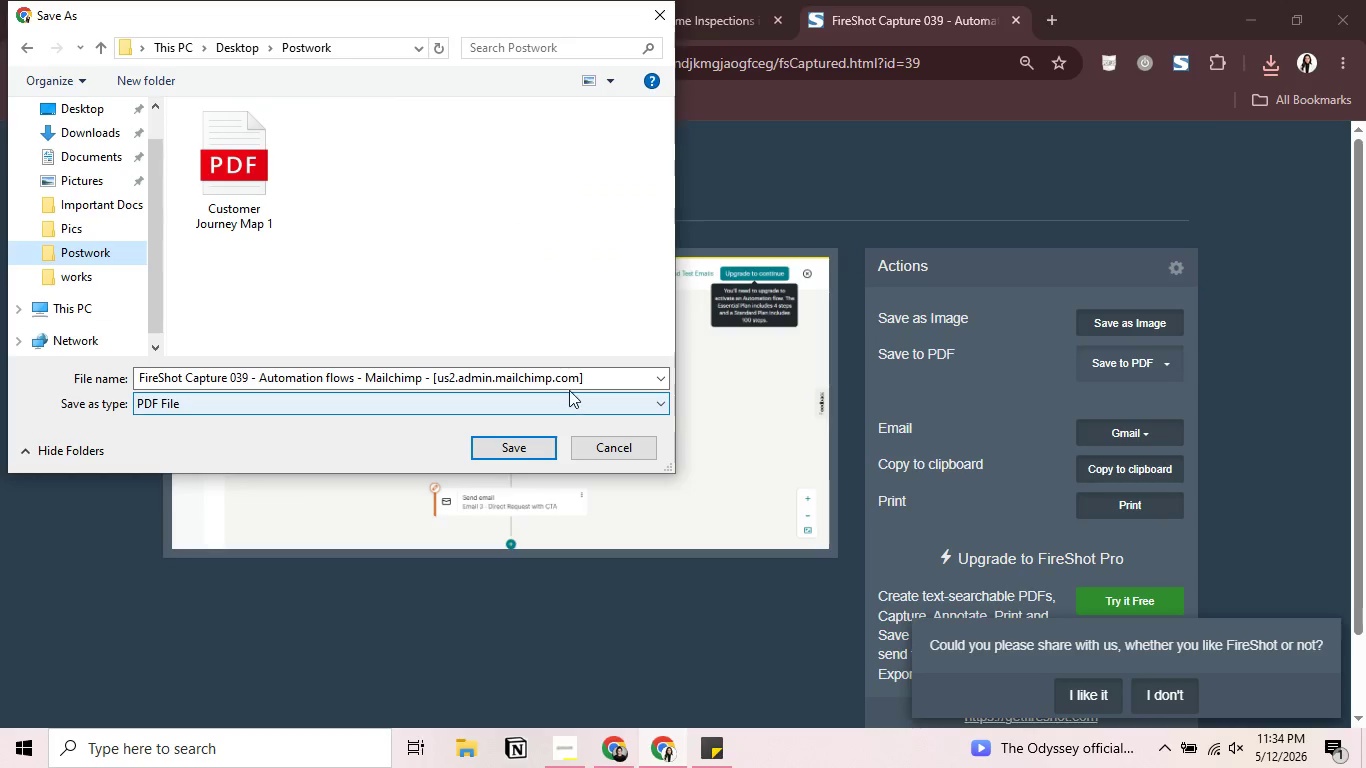 
left_click([587, 375])
 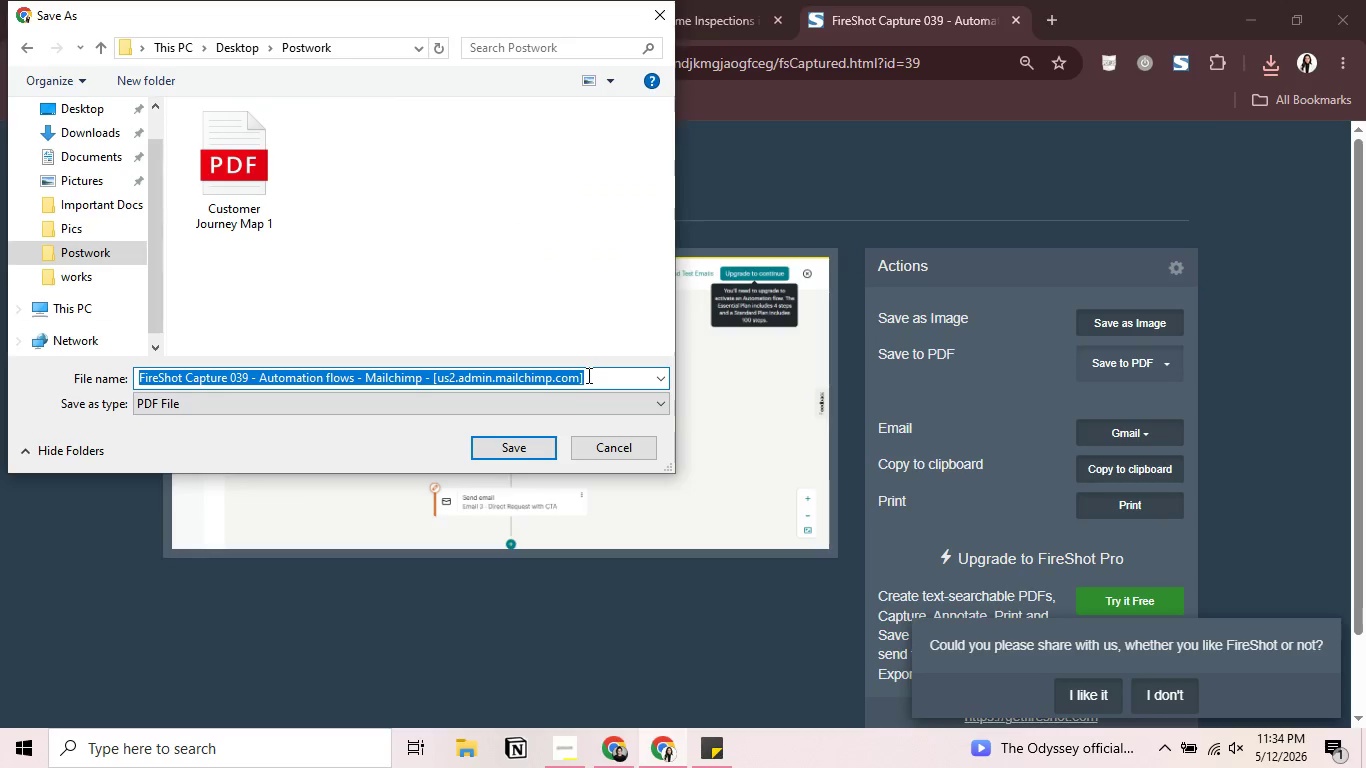 
key(Control+V)
 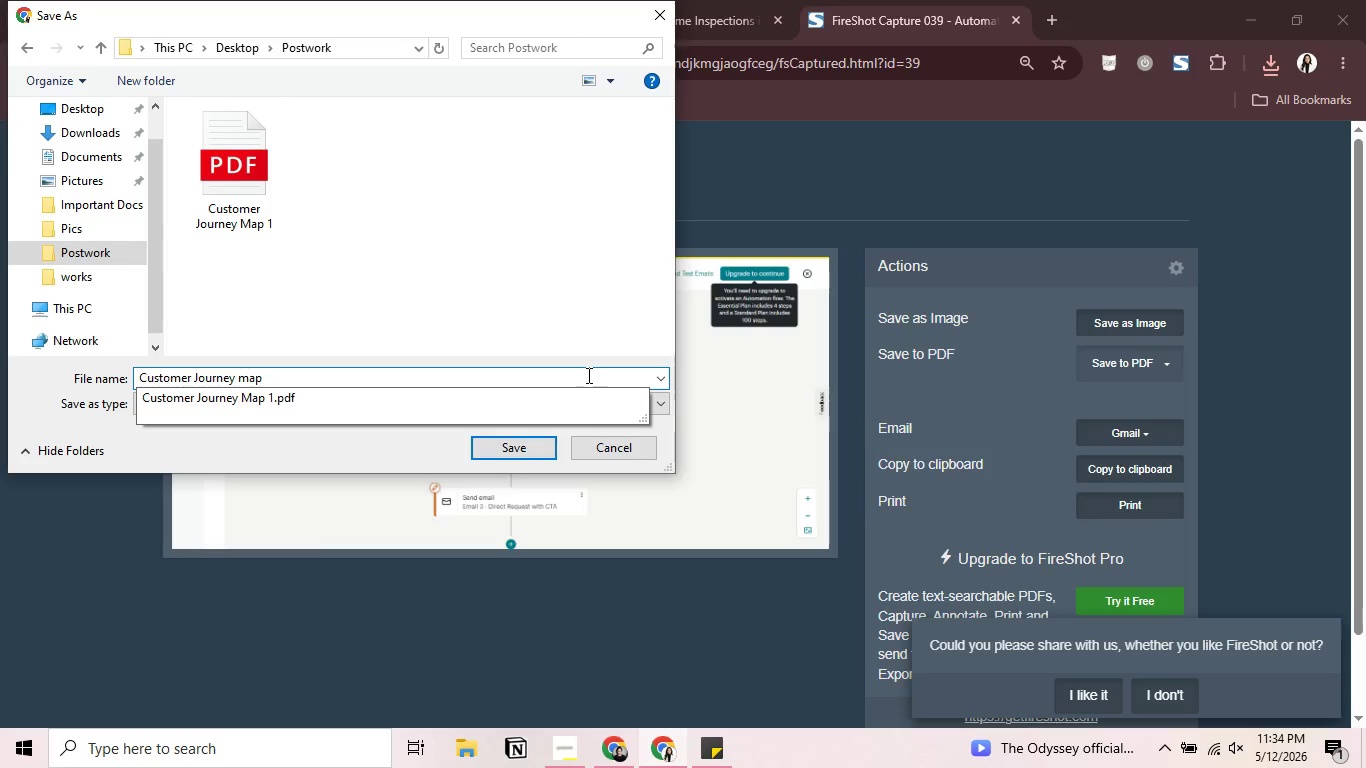 
key(ArrowLeft)
 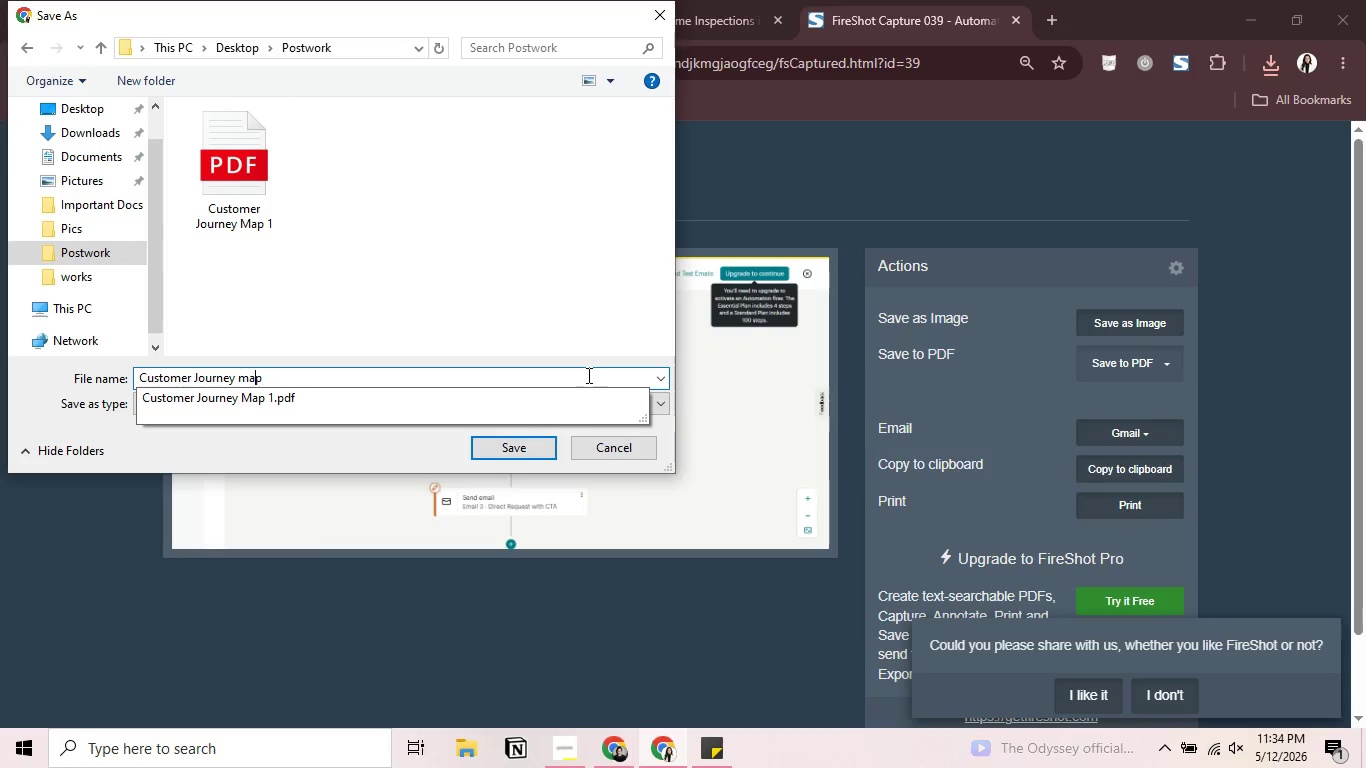 
key(ArrowLeft)
 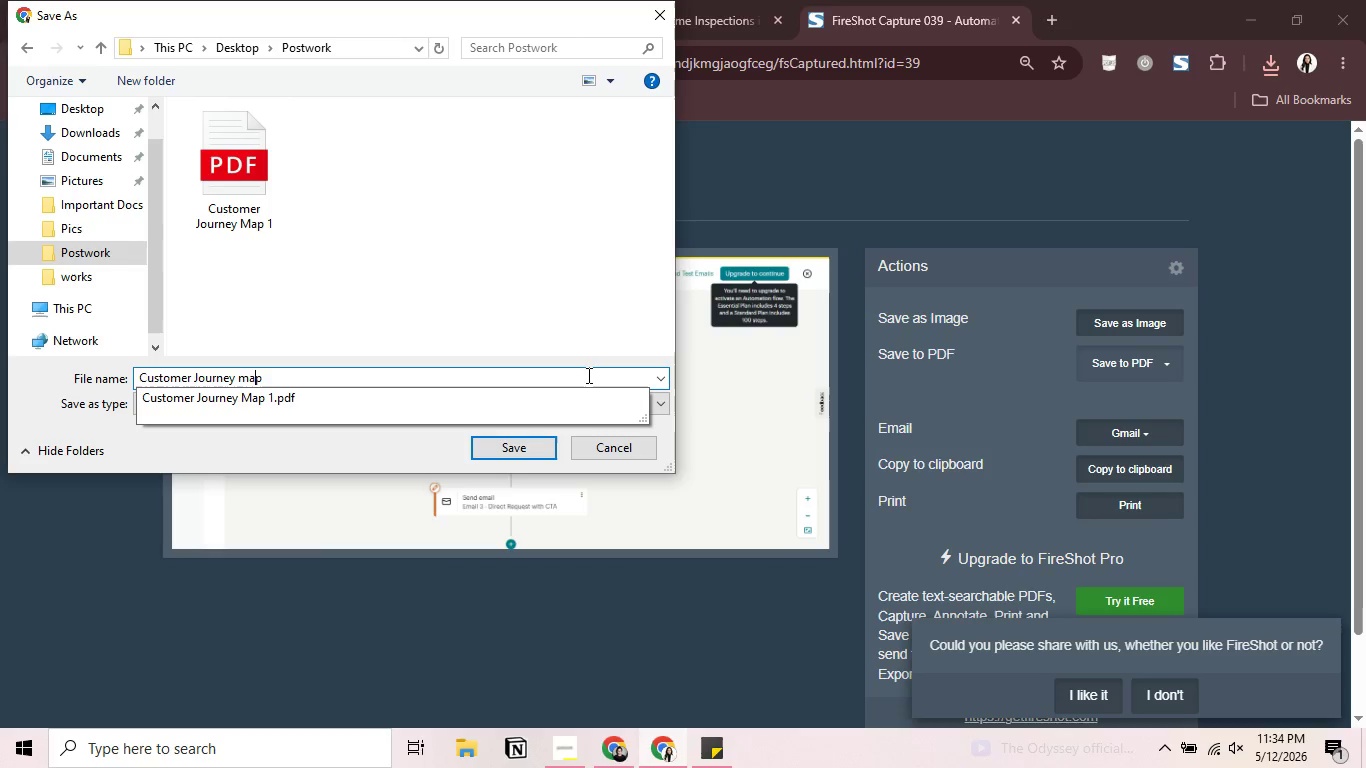 
key(ArrowLeft)
 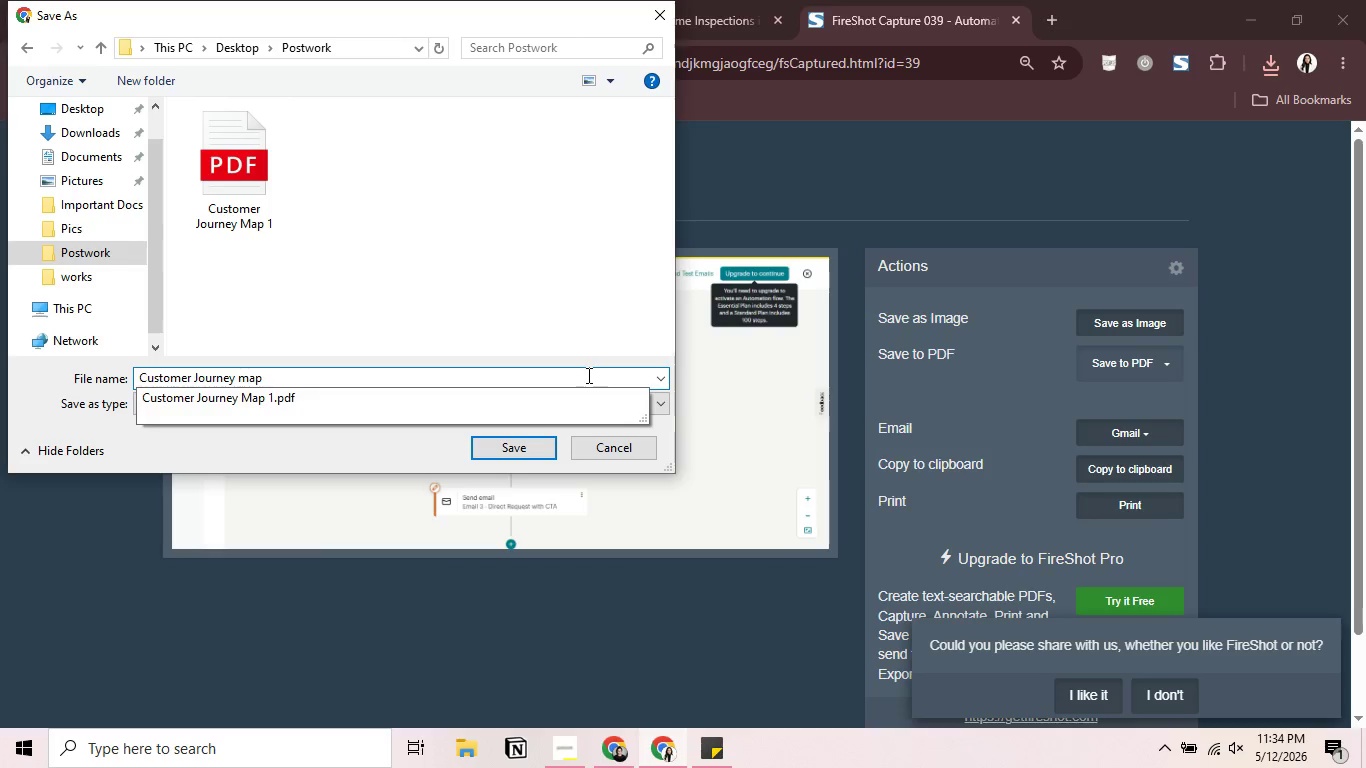 
key(Backspace)
 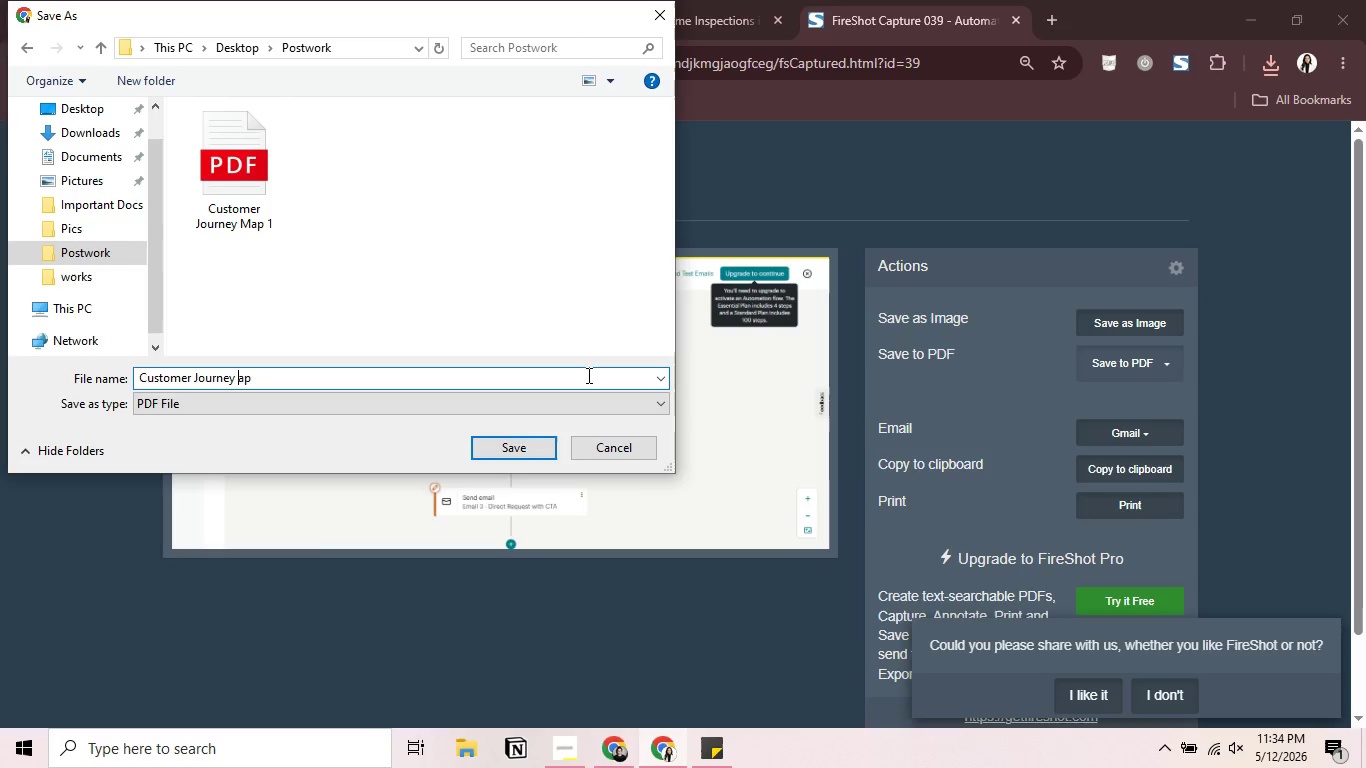 
key(Shift+ShiftRight)
 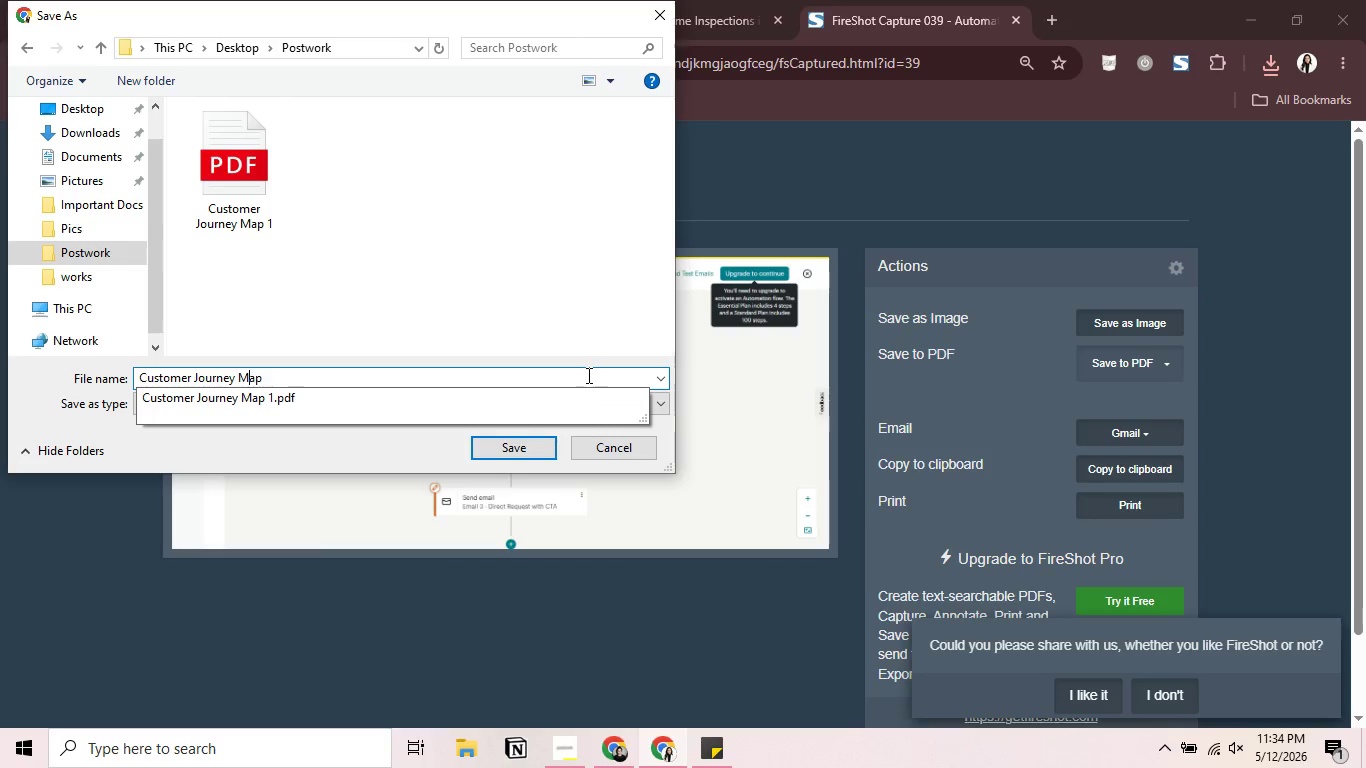 
key(Shift+M)
 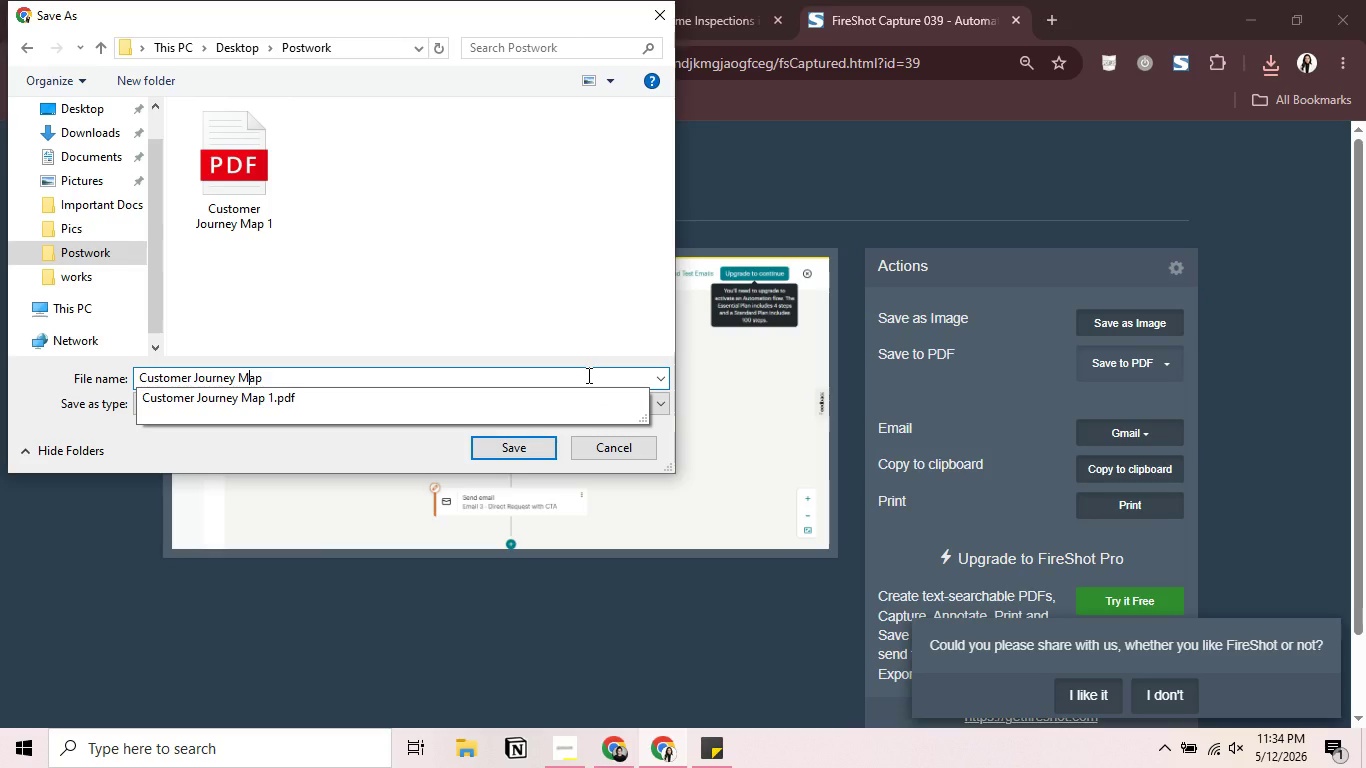 
key(Control+A)
 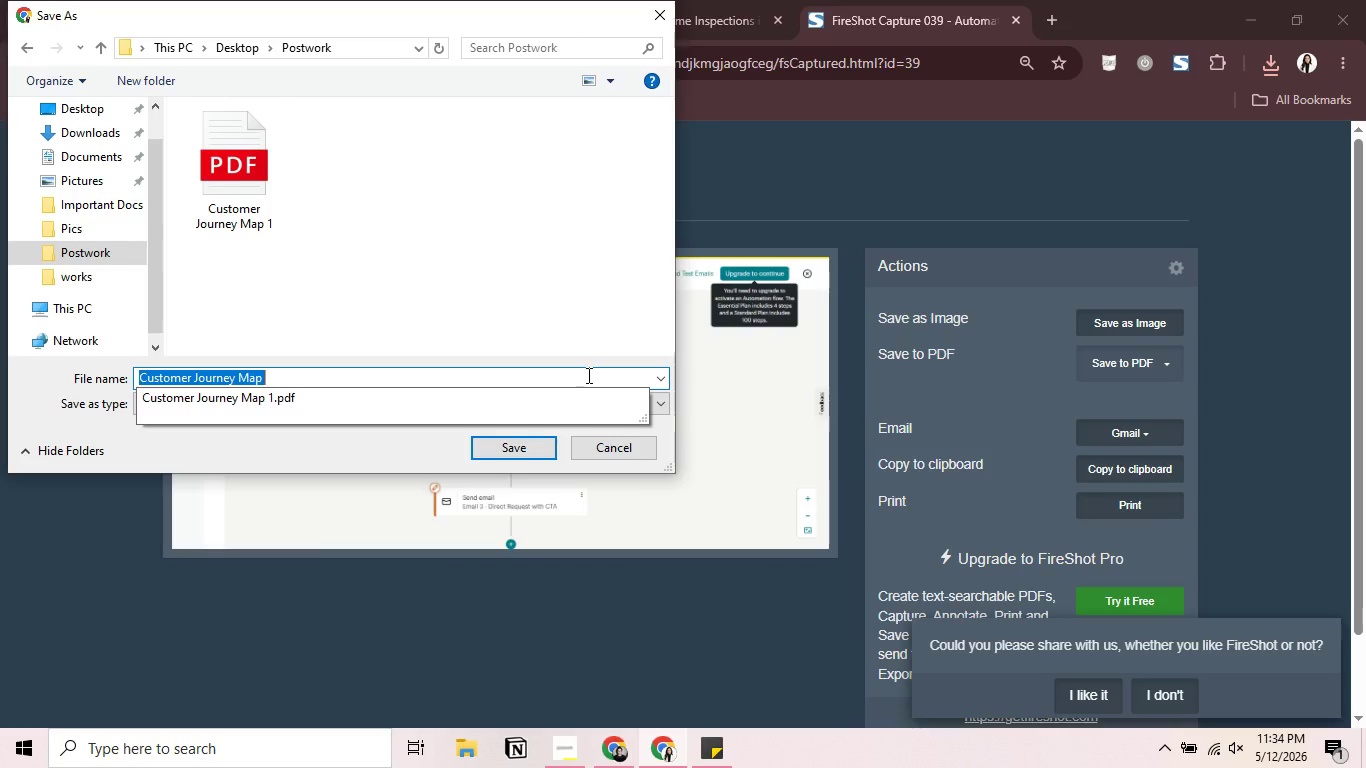 
key(Control+C)
 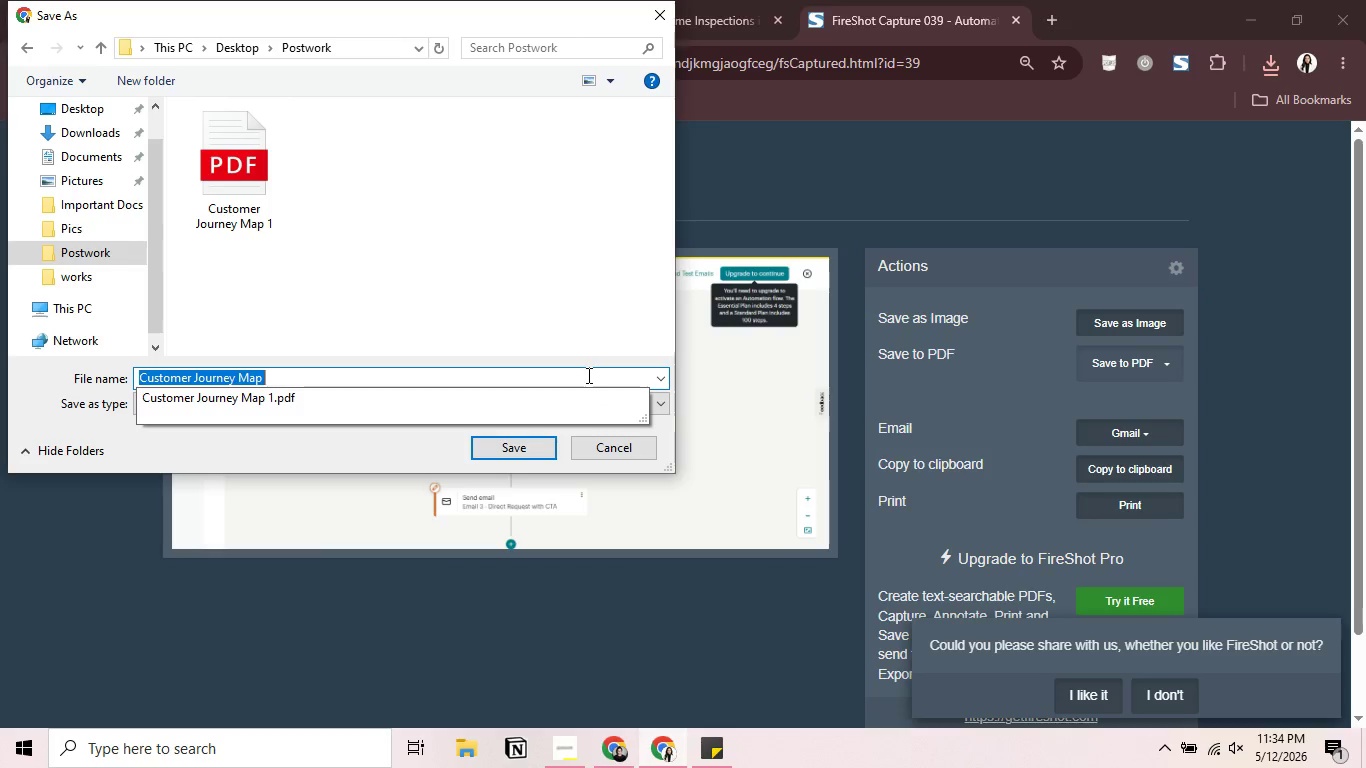 
key(ArrowRight)
 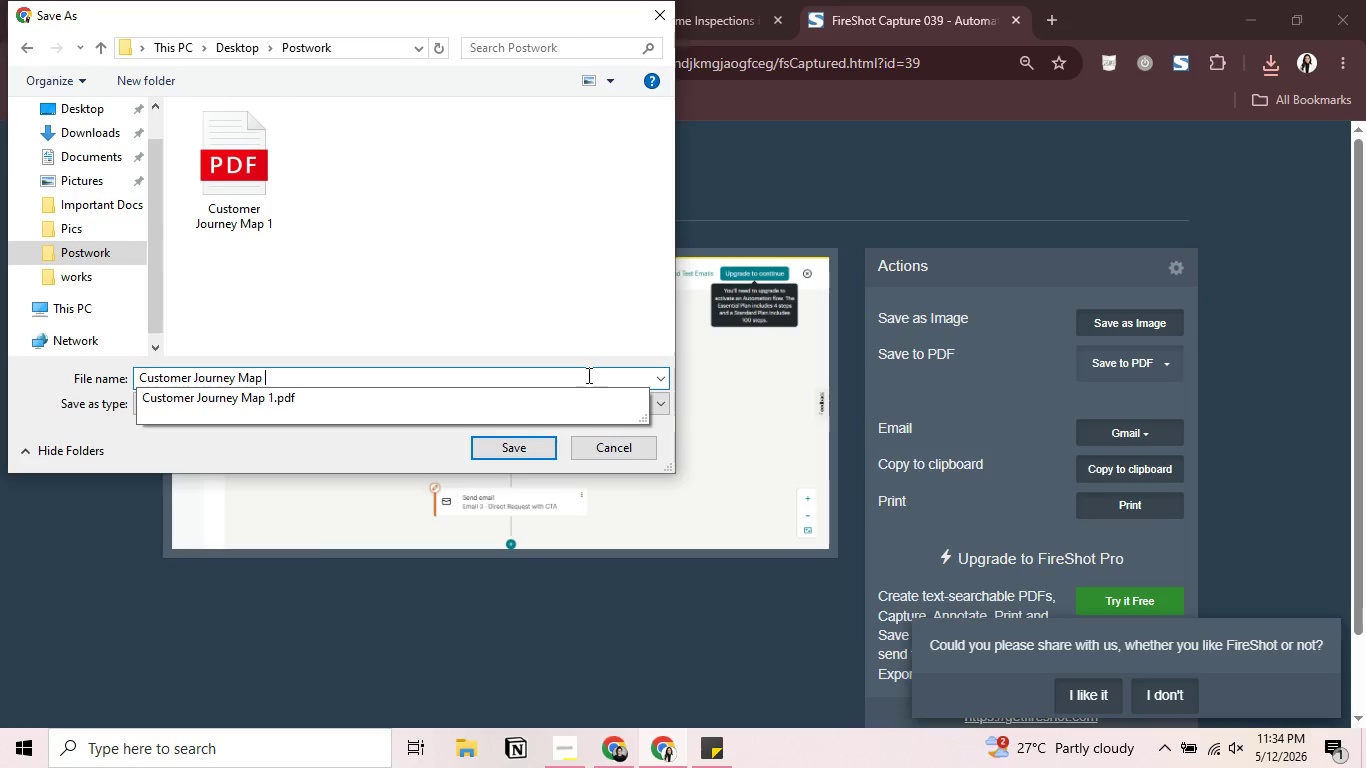 
key(2)
 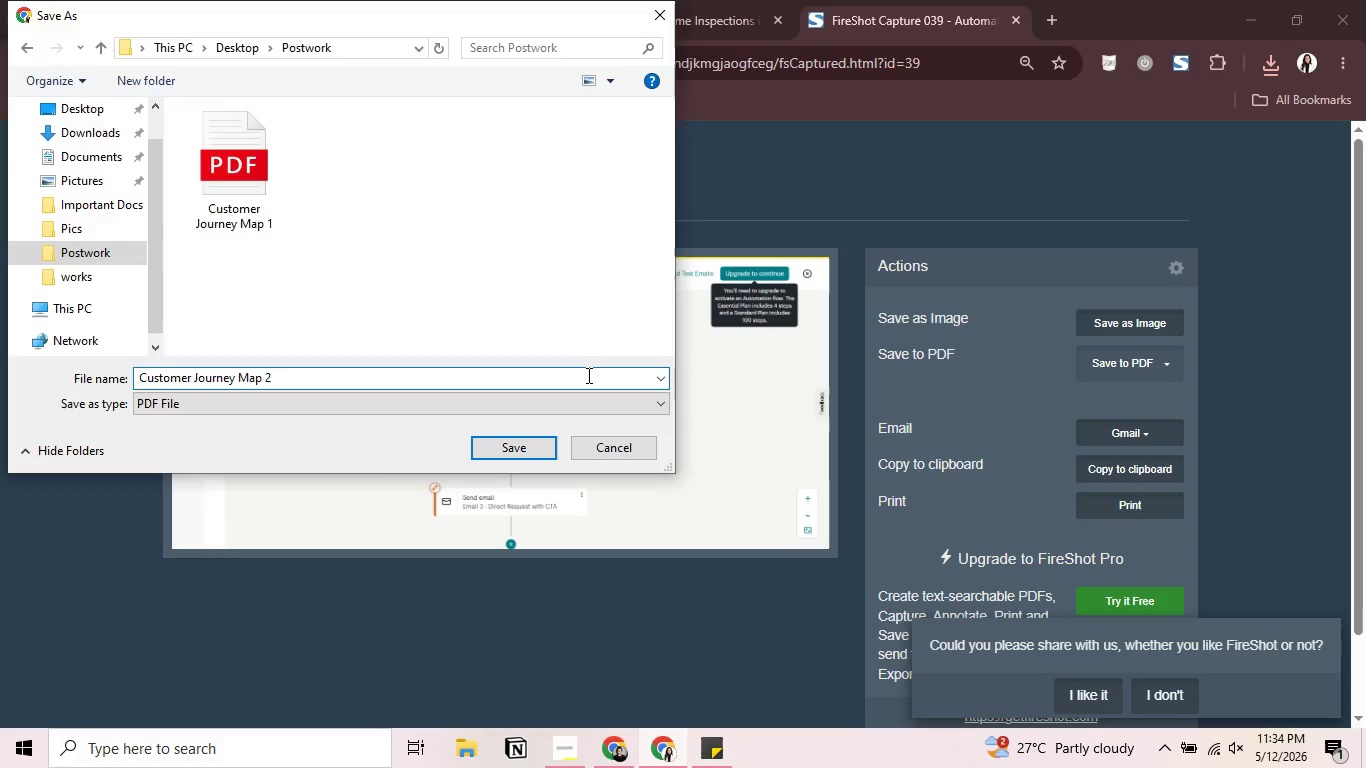 
key(Enter)
 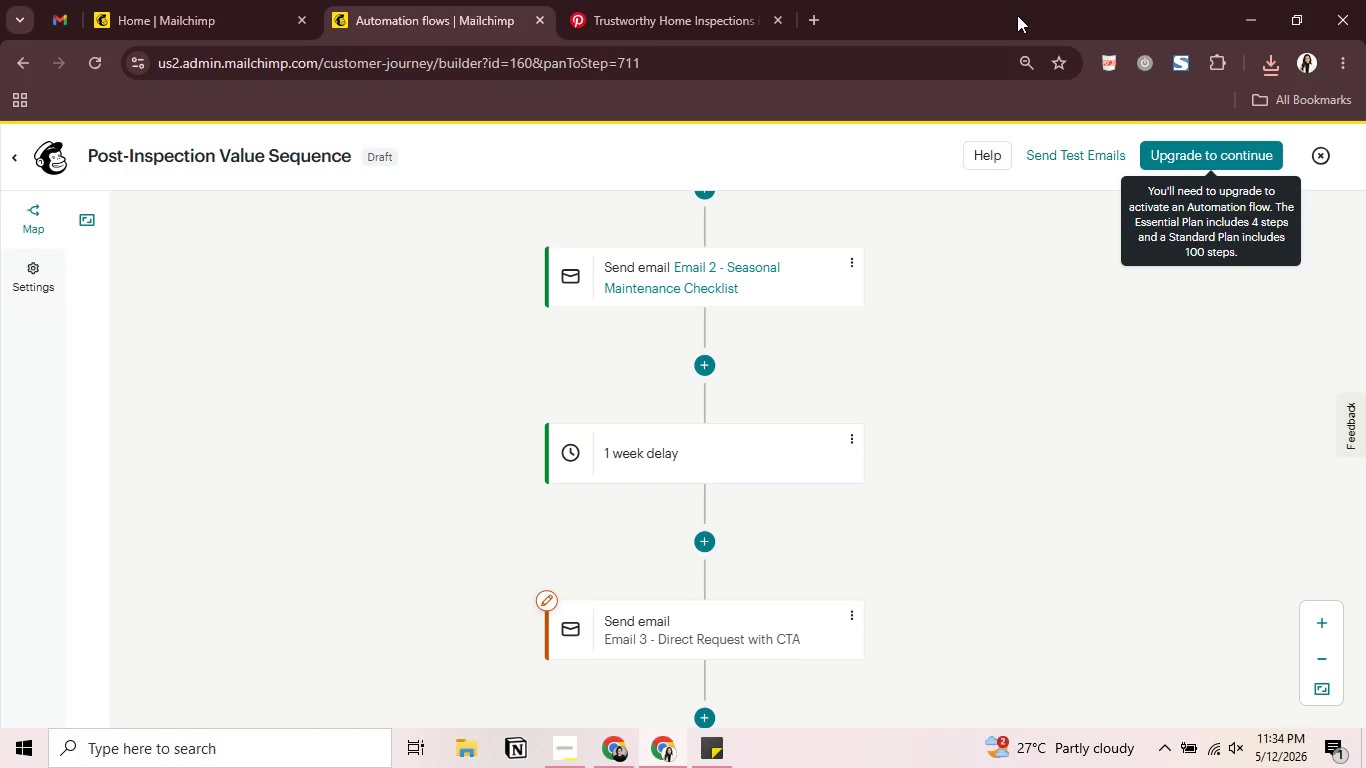 
wait(15.33)
 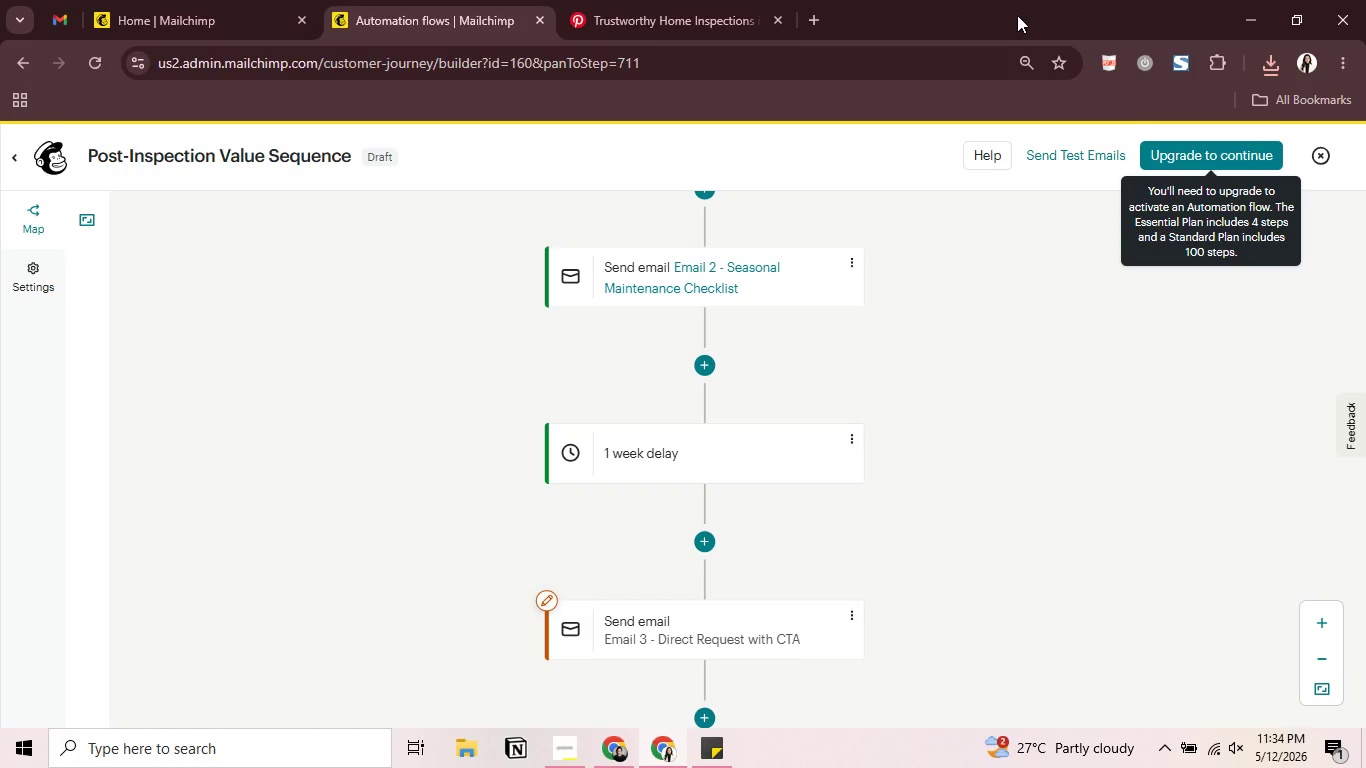 
key(Alt+AltLeft)
 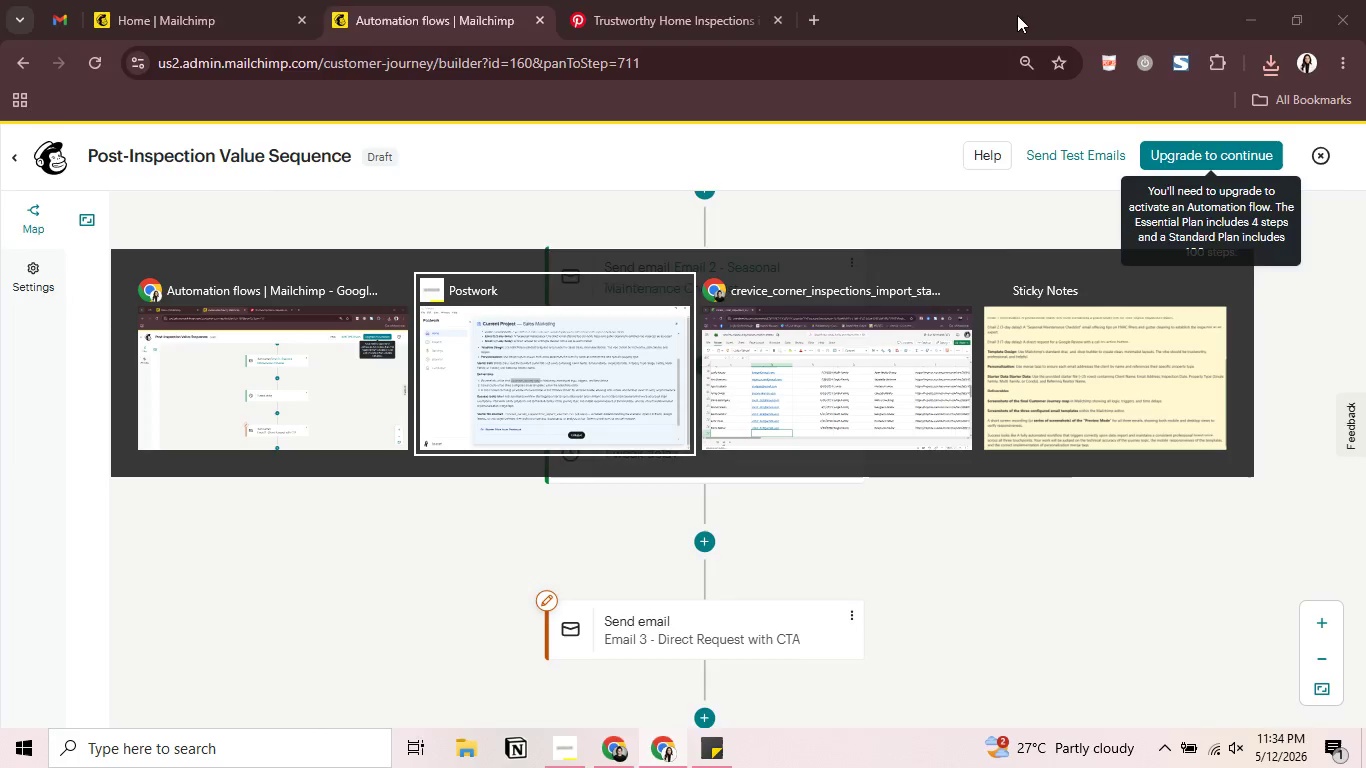 
key(Alt+Tab)